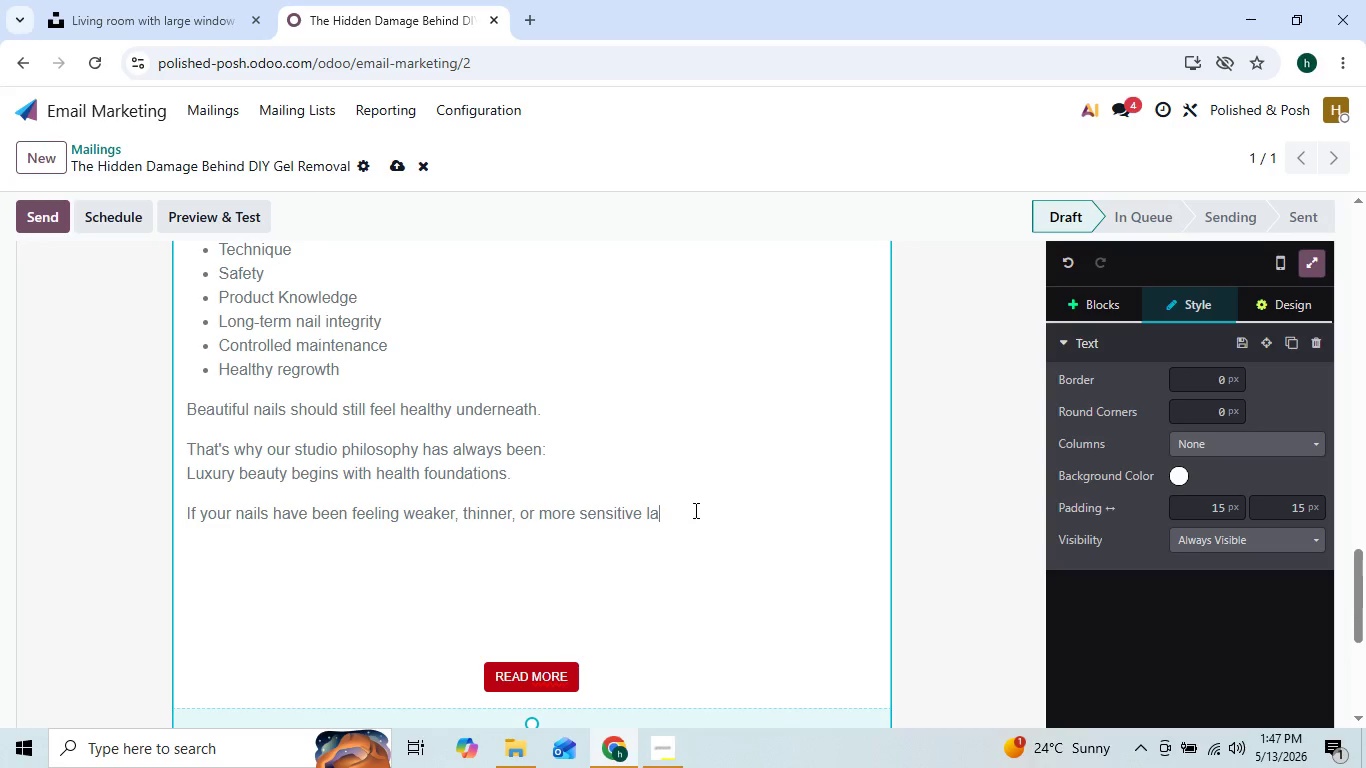 
left_click([696, 510])
 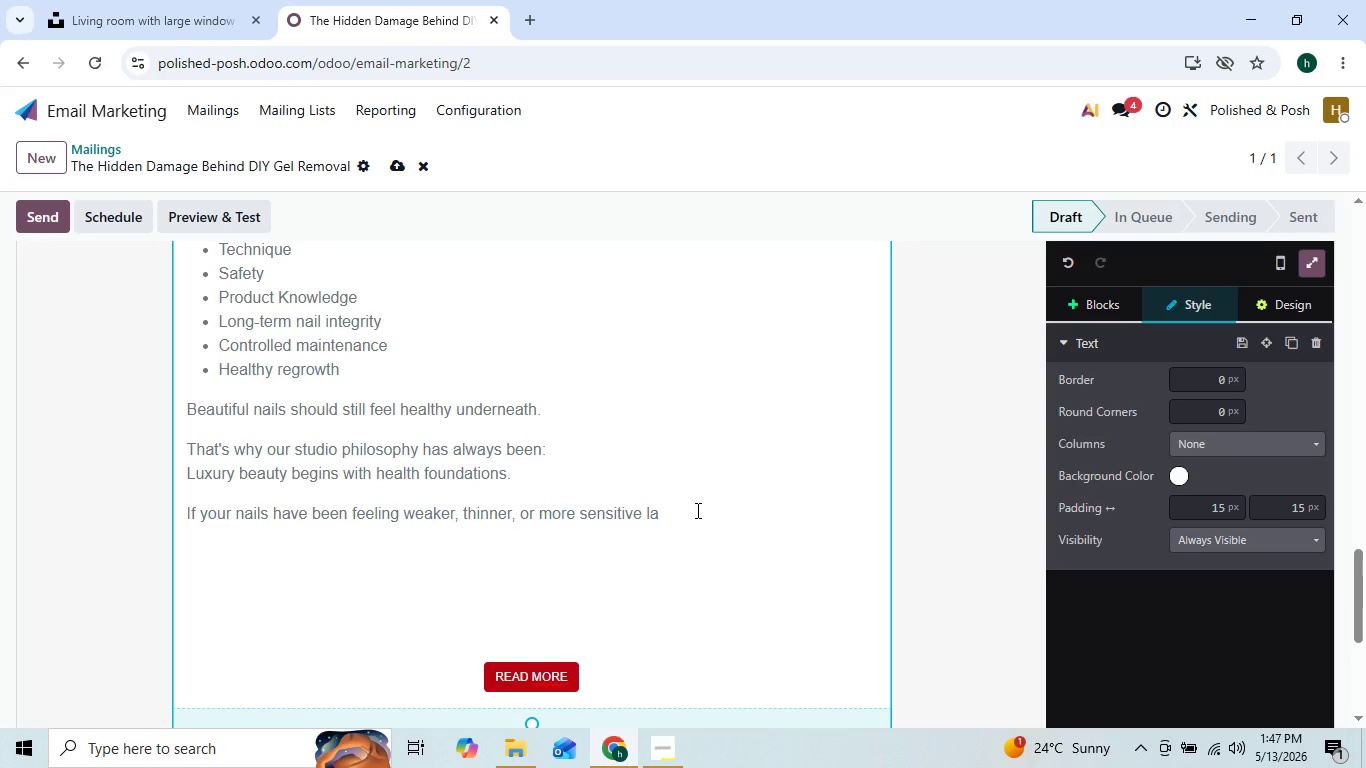 
type(tely know)
 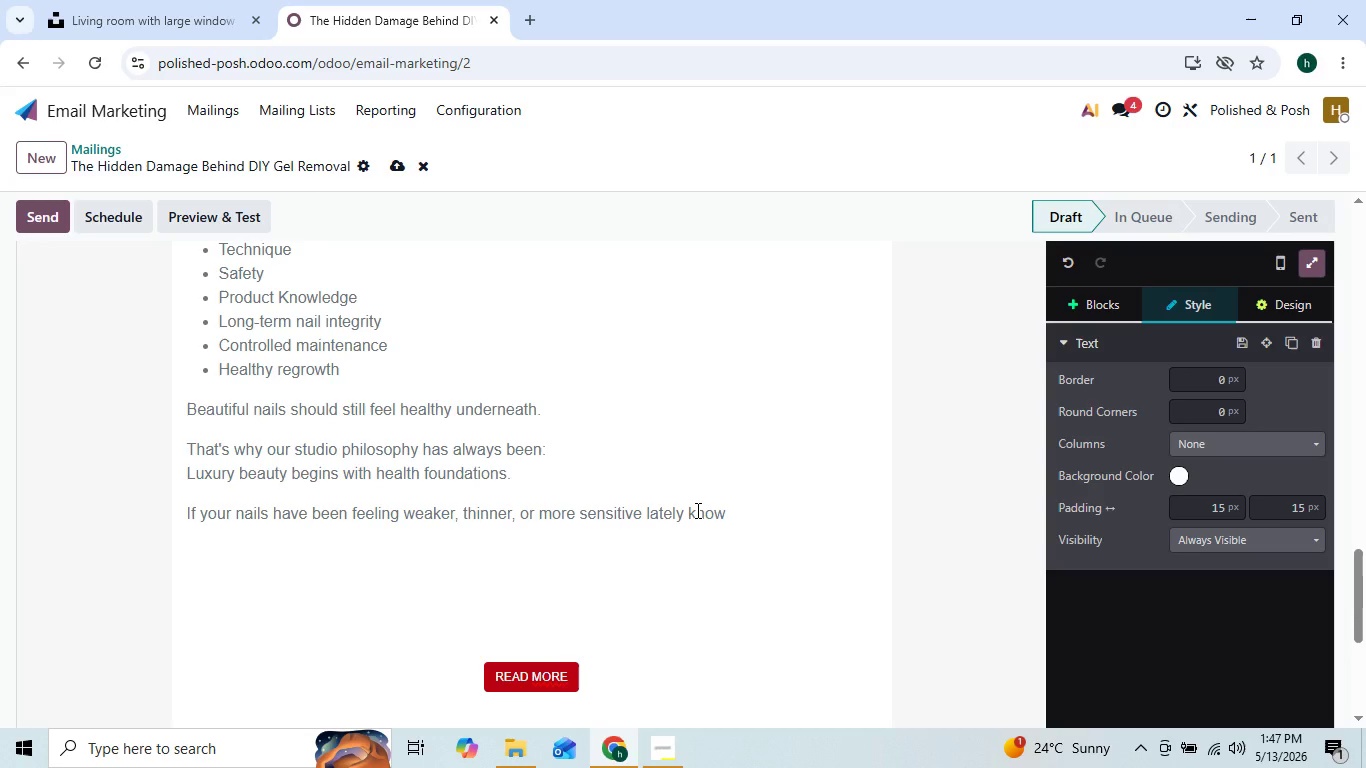 
key(ArrowLeft)
 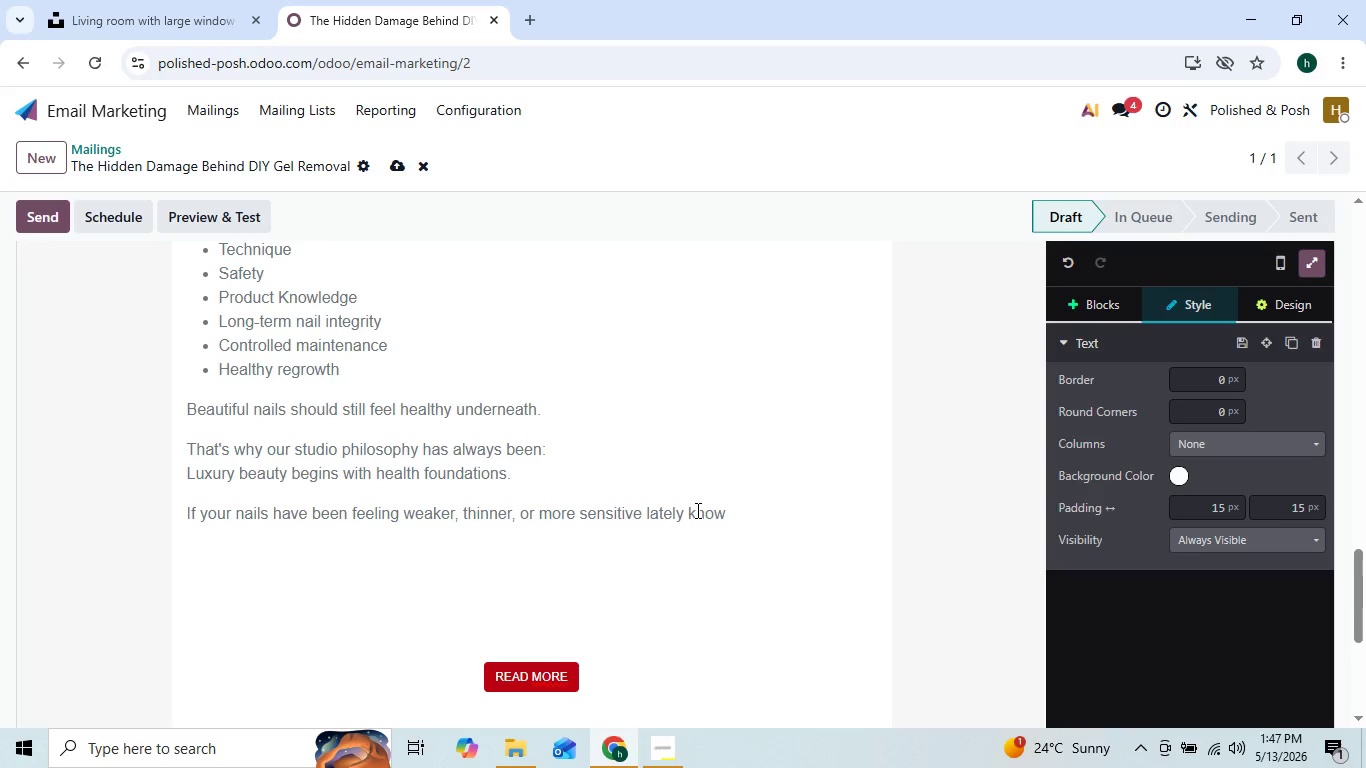 
key(ArrowRight)
 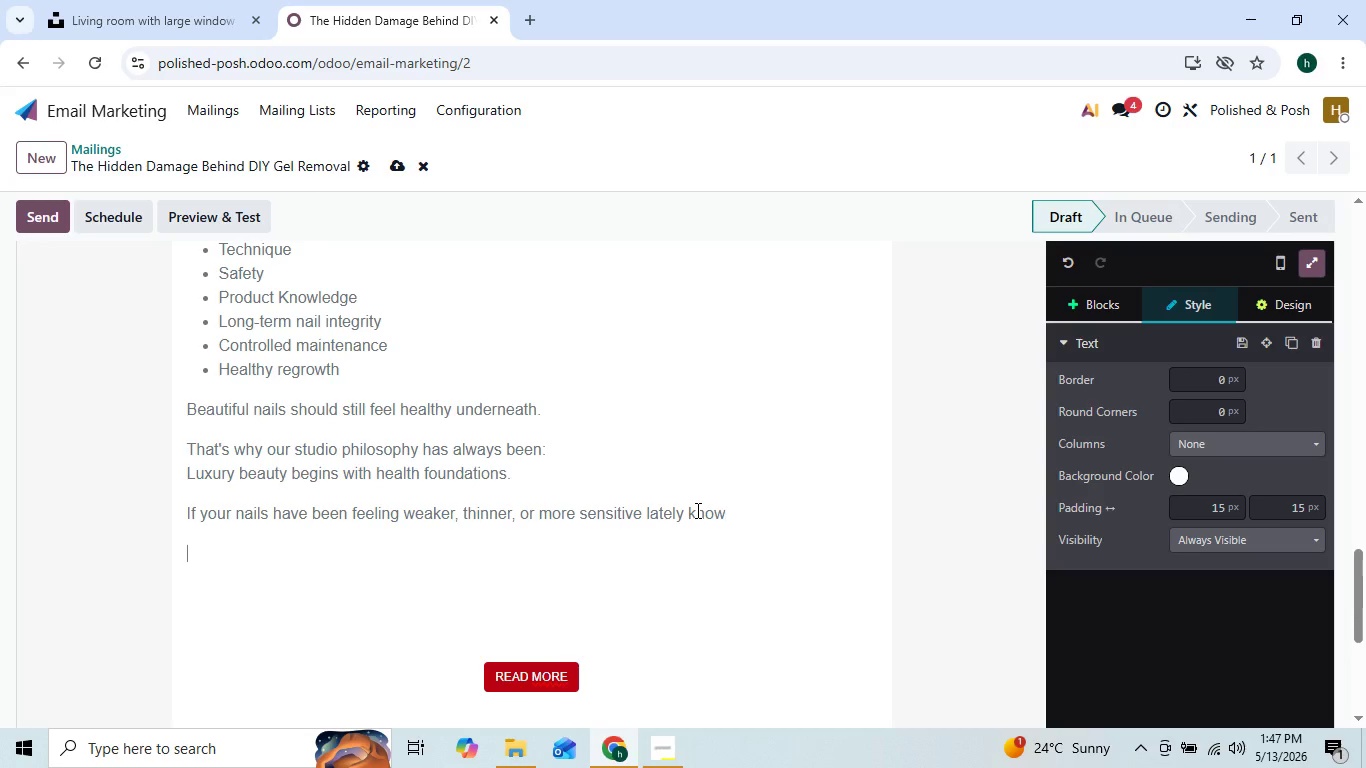 
key(ArrowRight)
 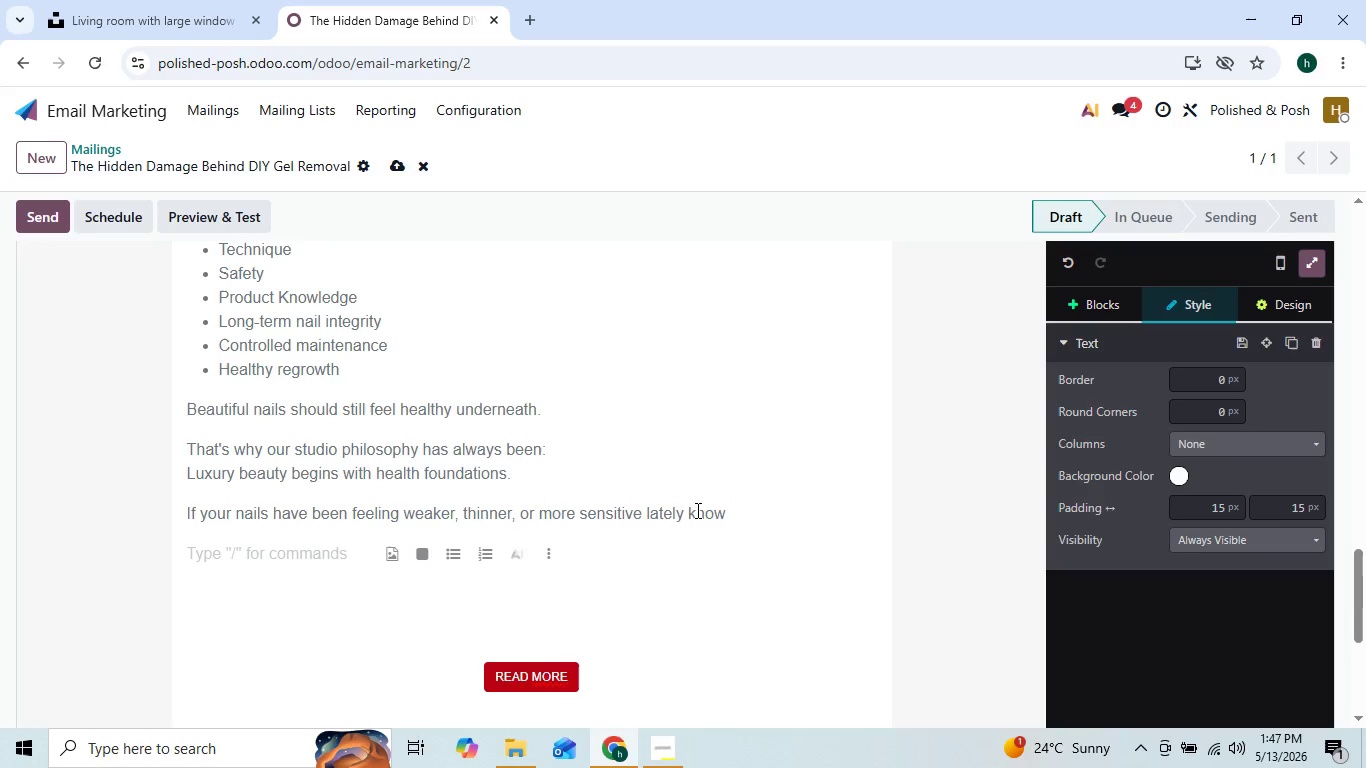 
key(ArrowLeft)
 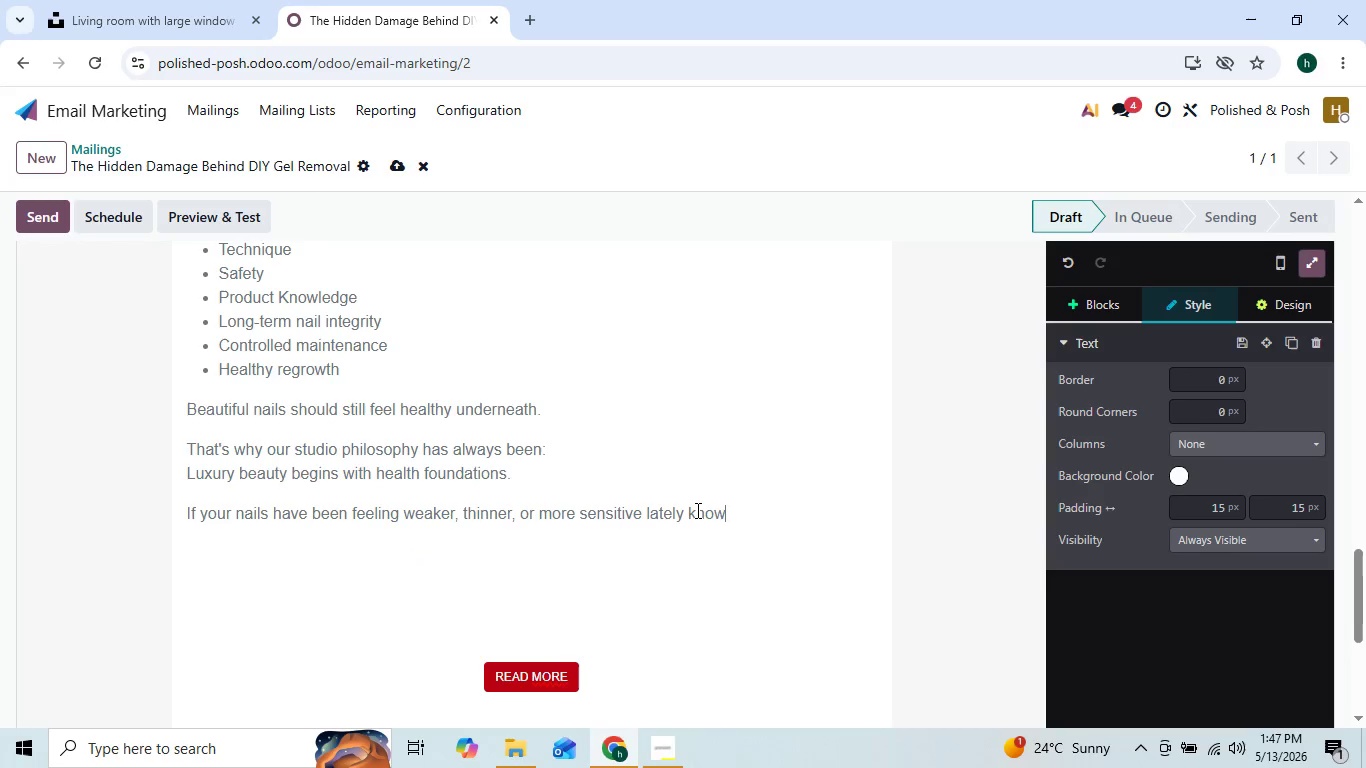 
type( that recovery is poss)
 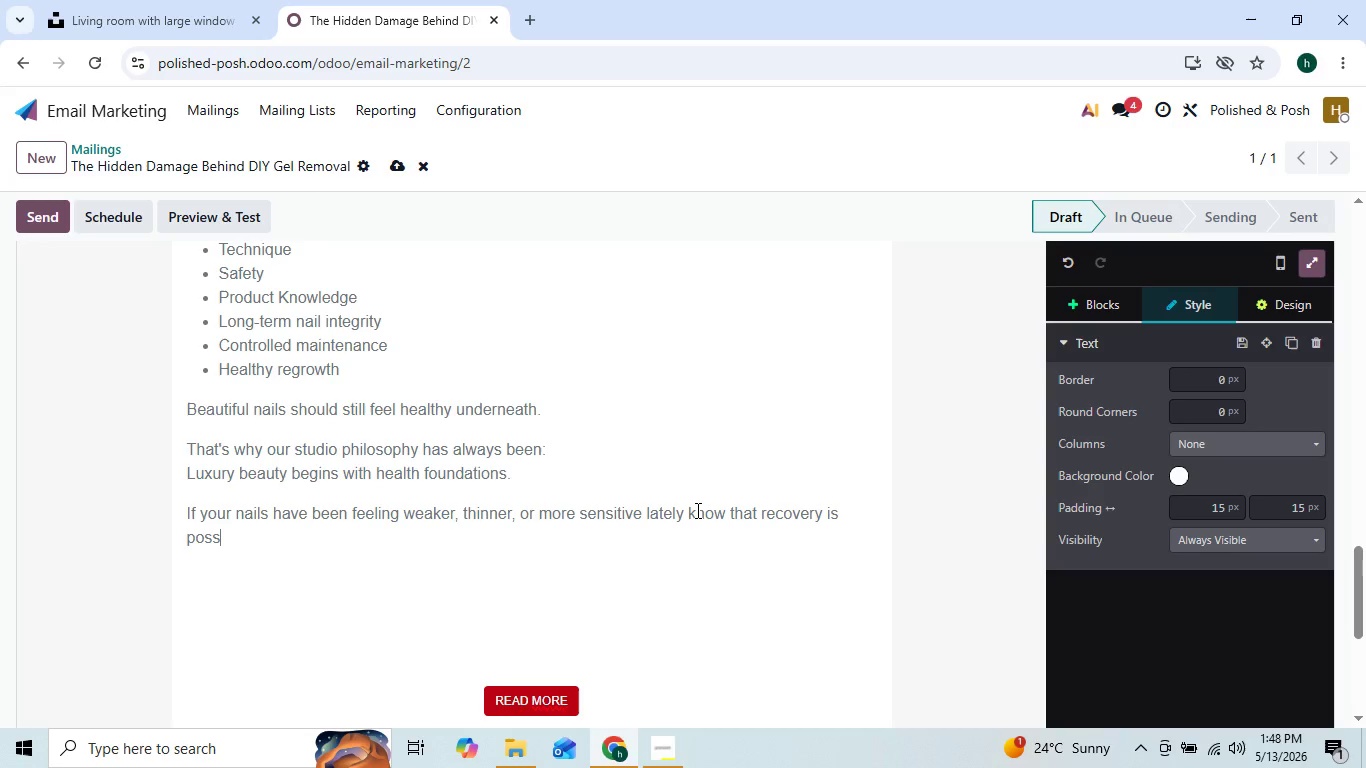 
key(ArrowLeft)
 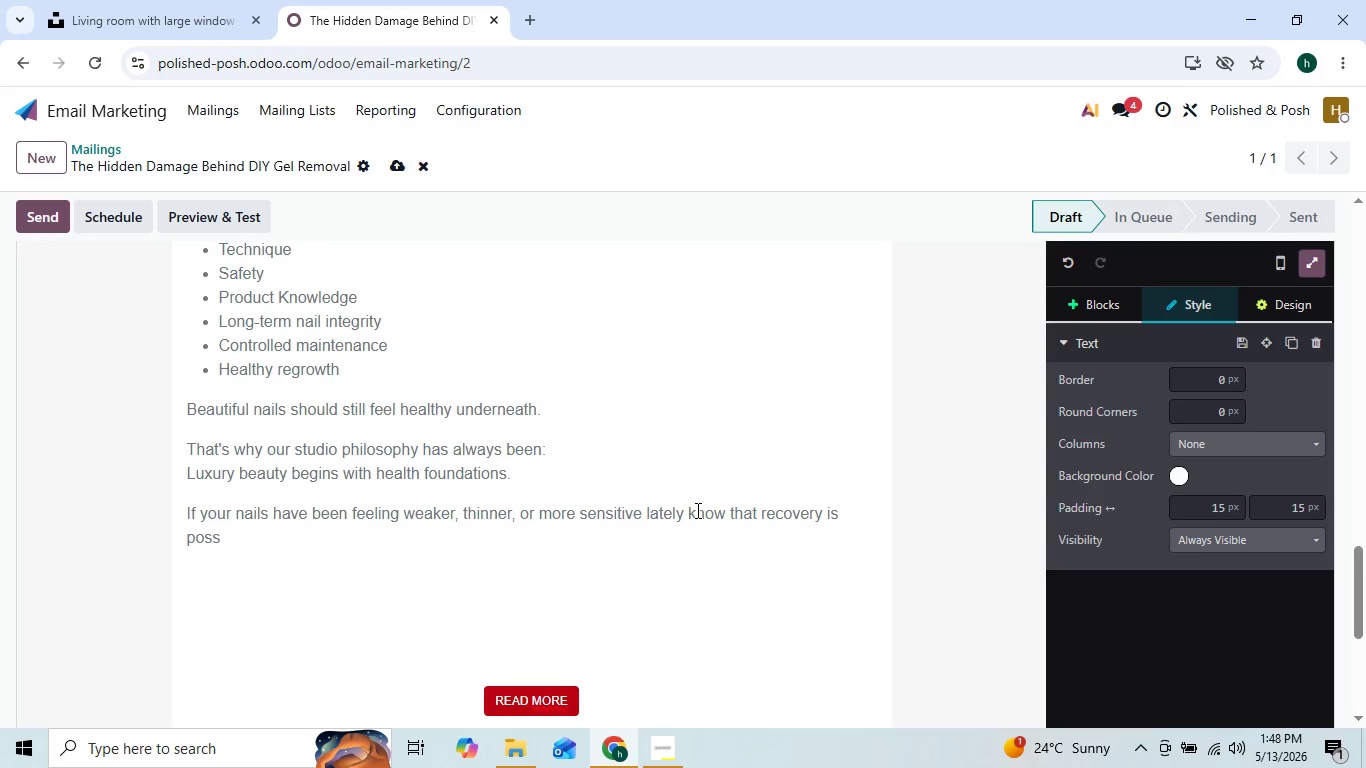 
key(ArrowRight)
 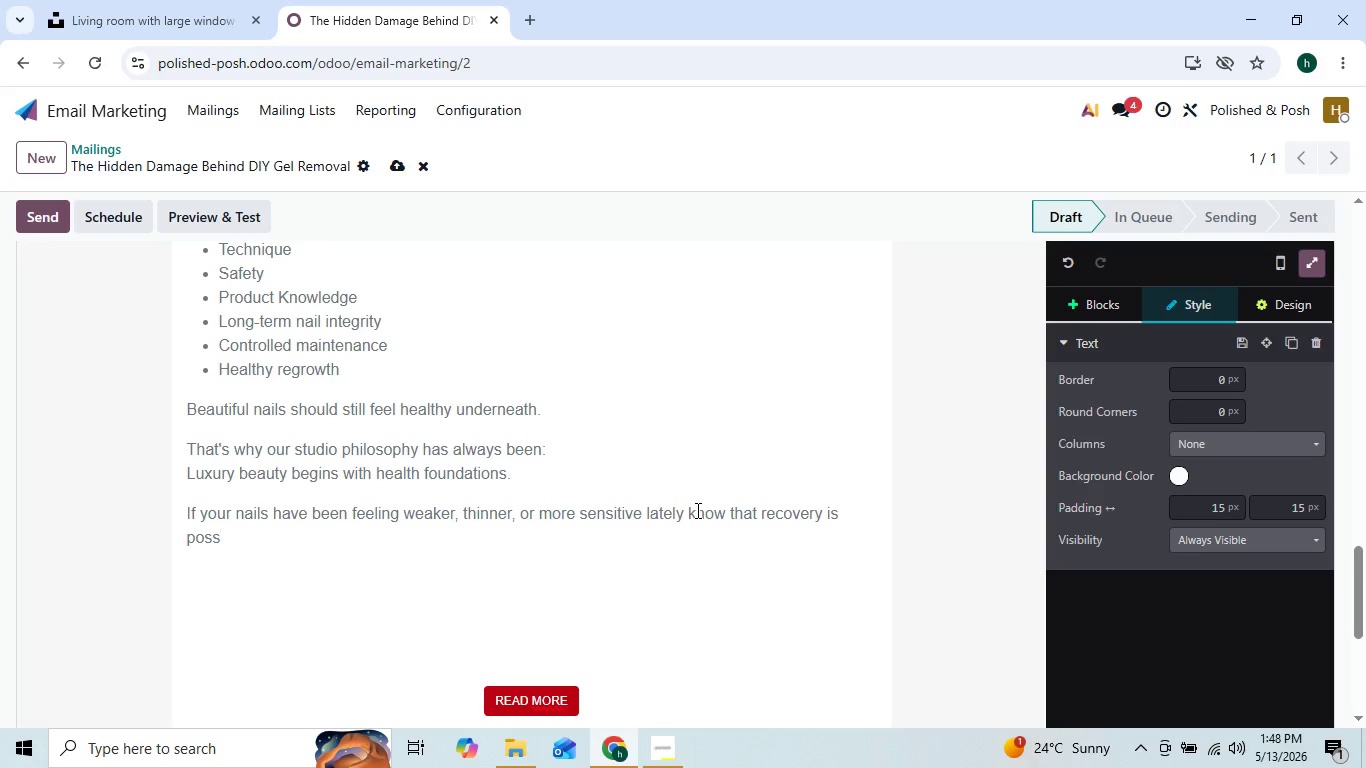 
key(ArrowUp)
 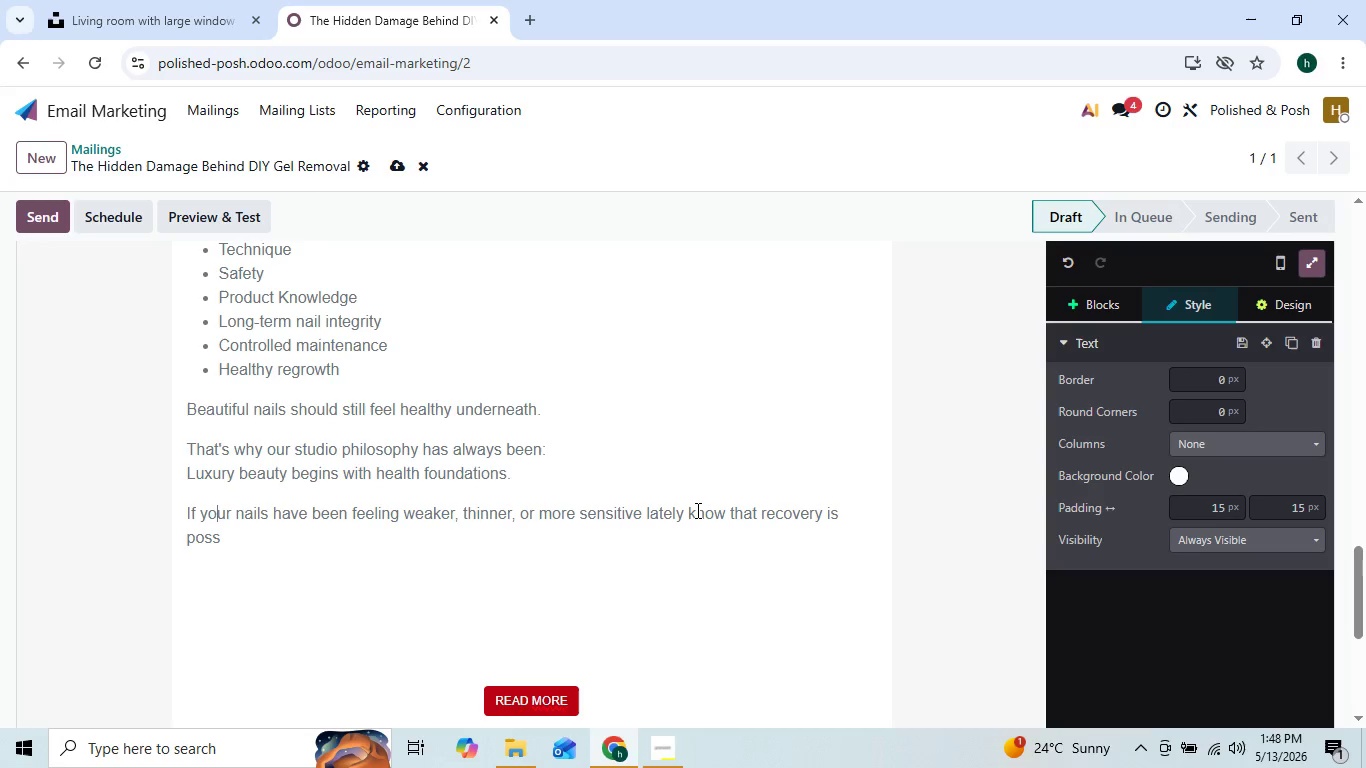 
key(ArrowRight)
 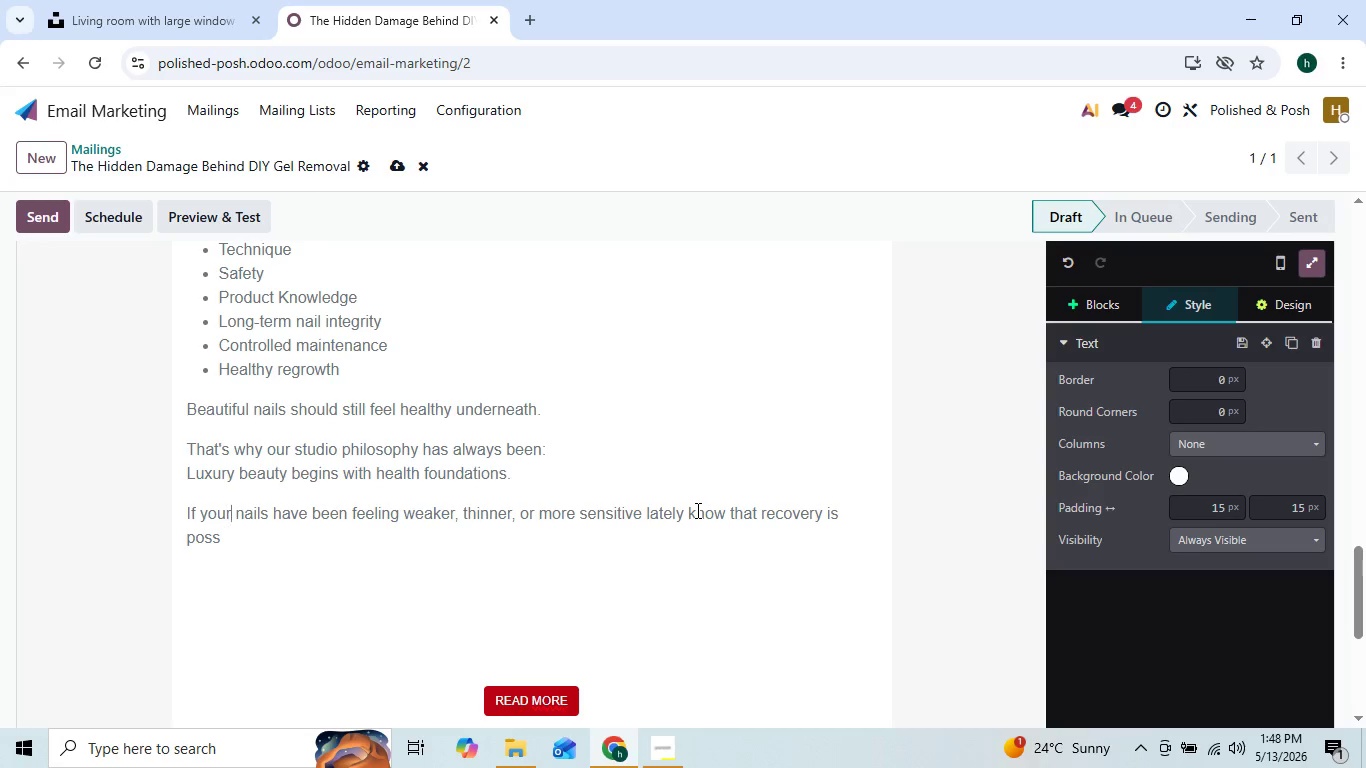 
key(ArrowRight)
 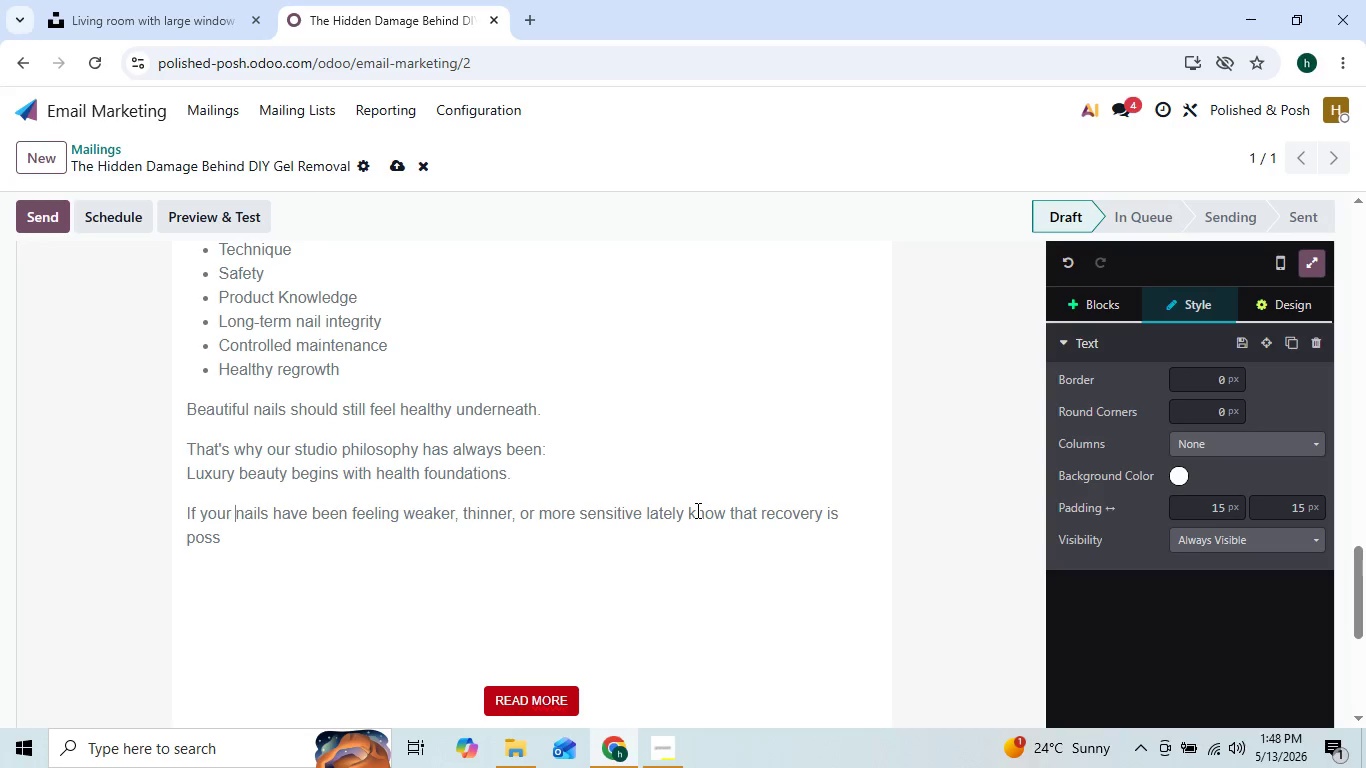 
key(ArrowRight)
 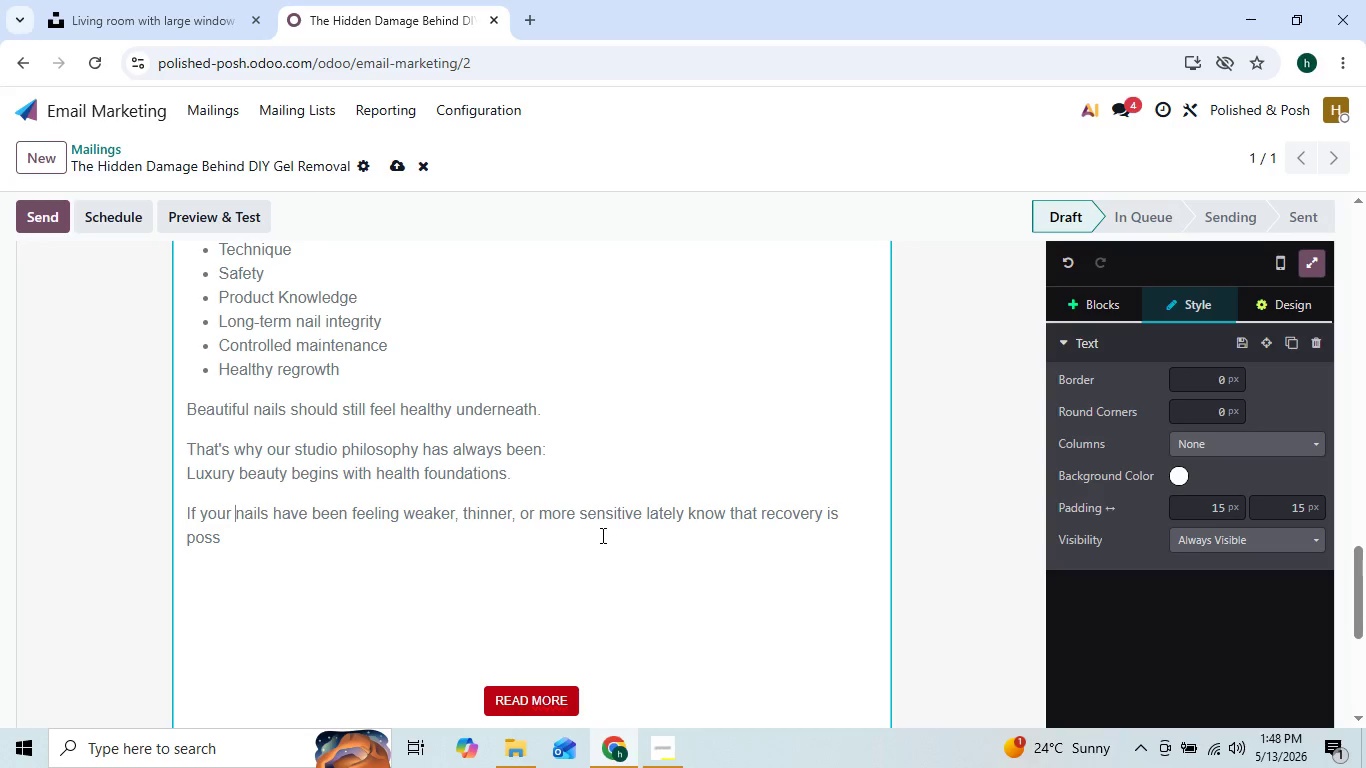 
wait(12.33)
 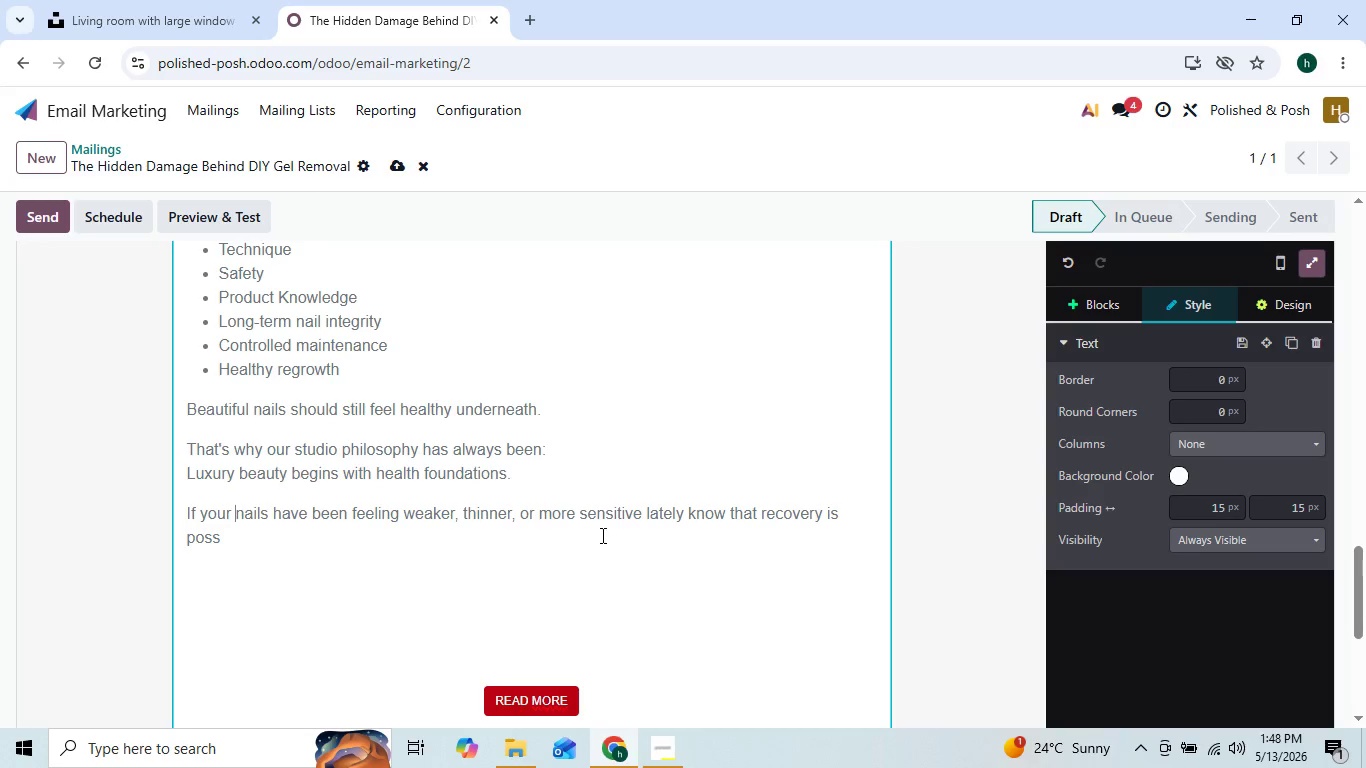 
left_click([246, 541])
 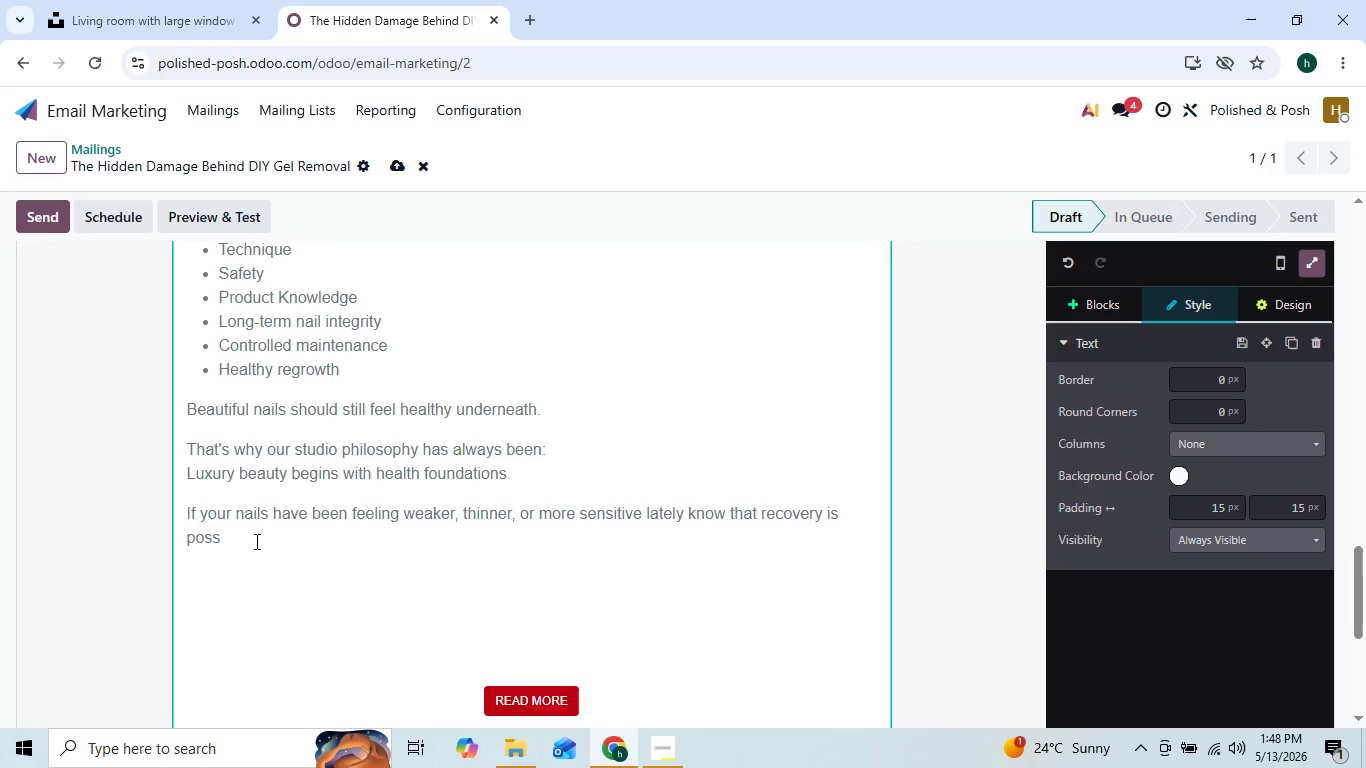 
type(ible with the right )
 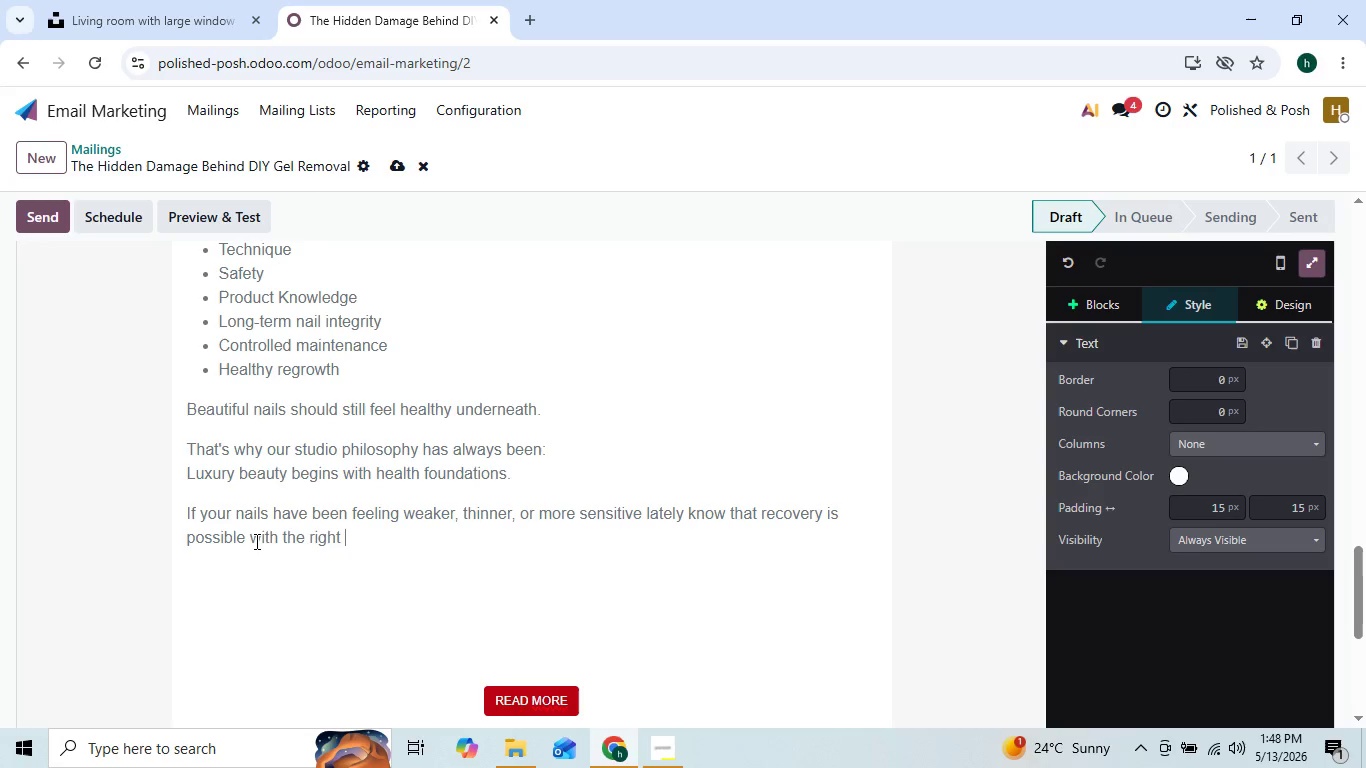 
type(care plan and professional ma)
 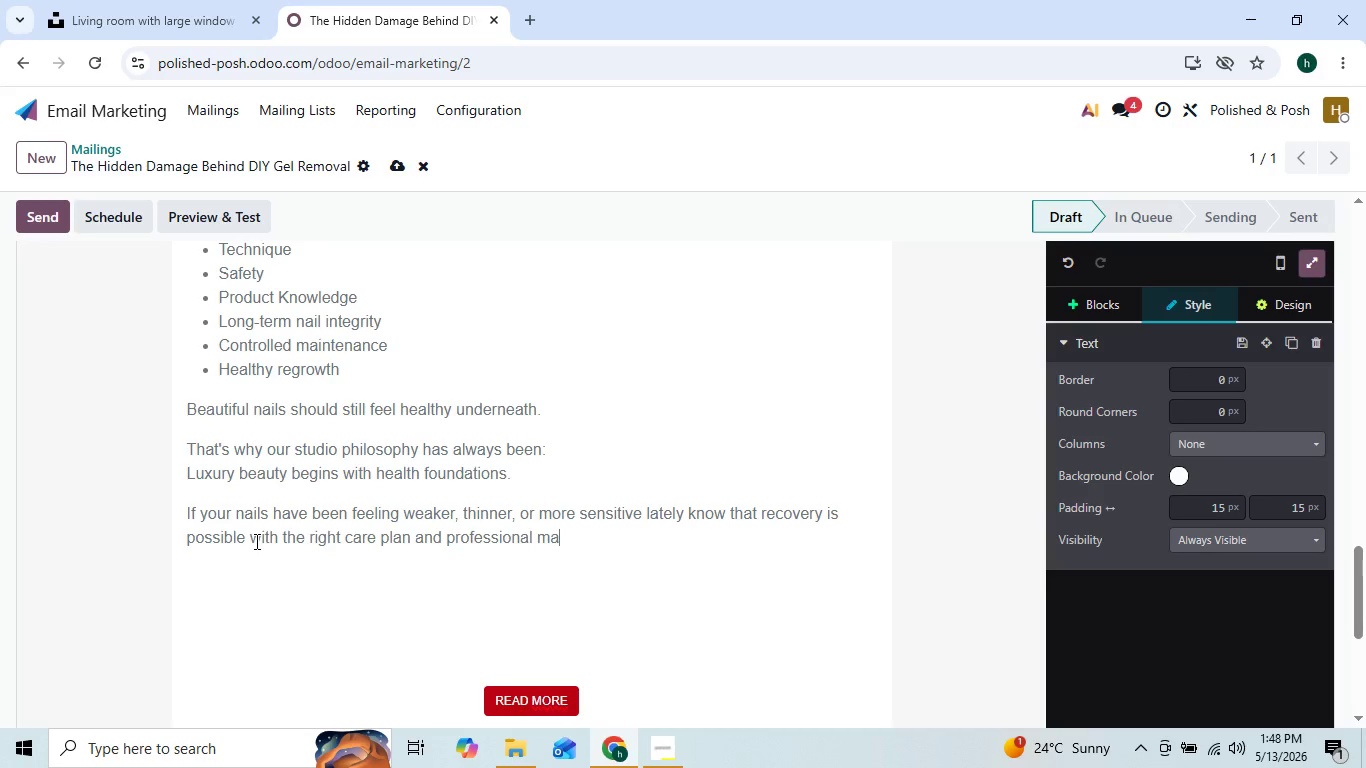 
type(ine)
key(Backspace)
type(tenance)
 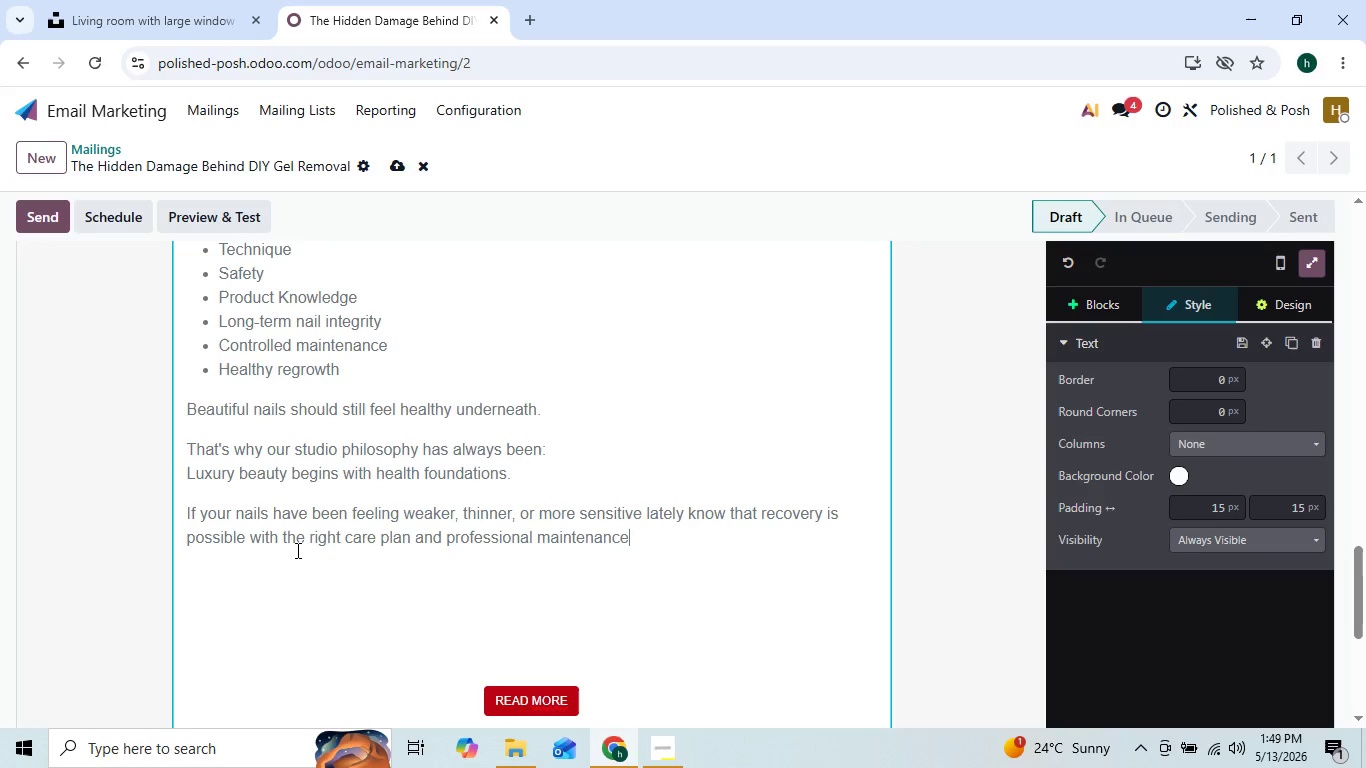 
type( approach.)
 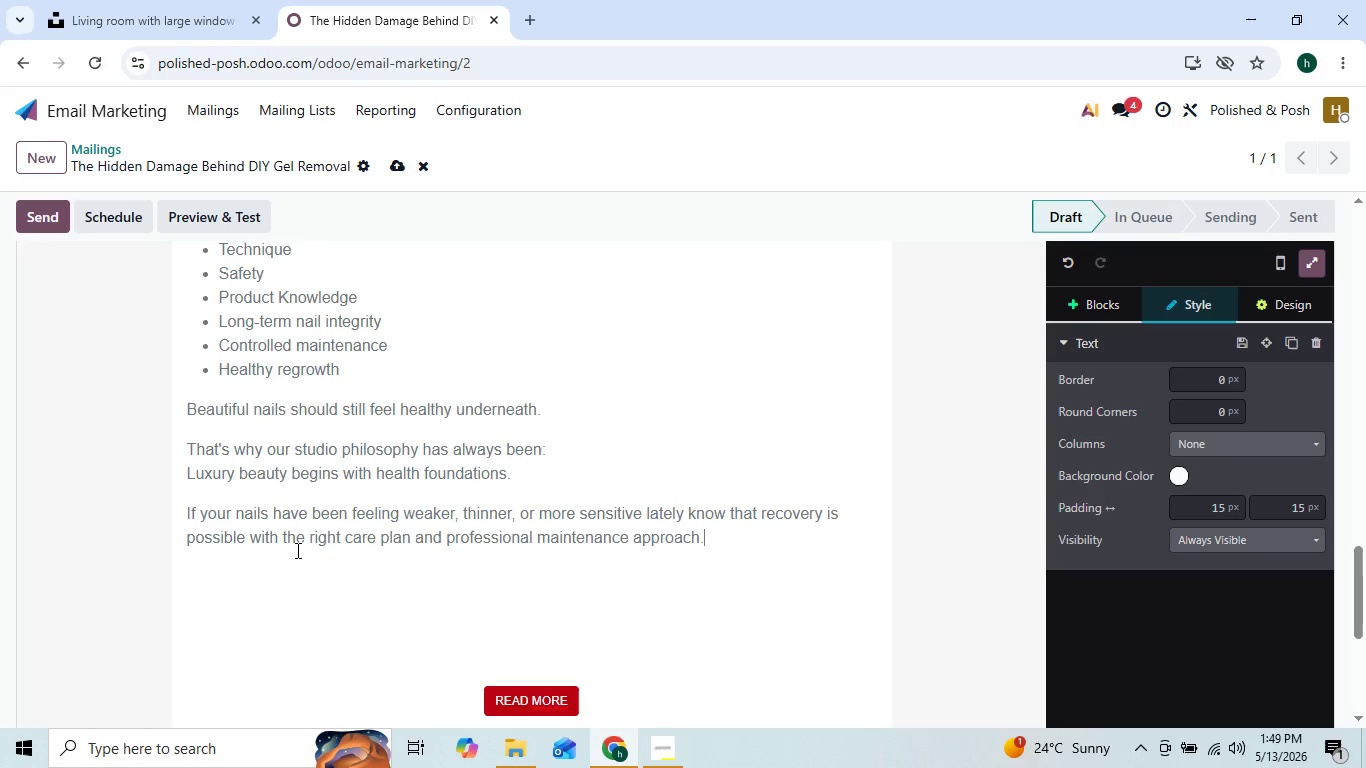 
key(Enter)
 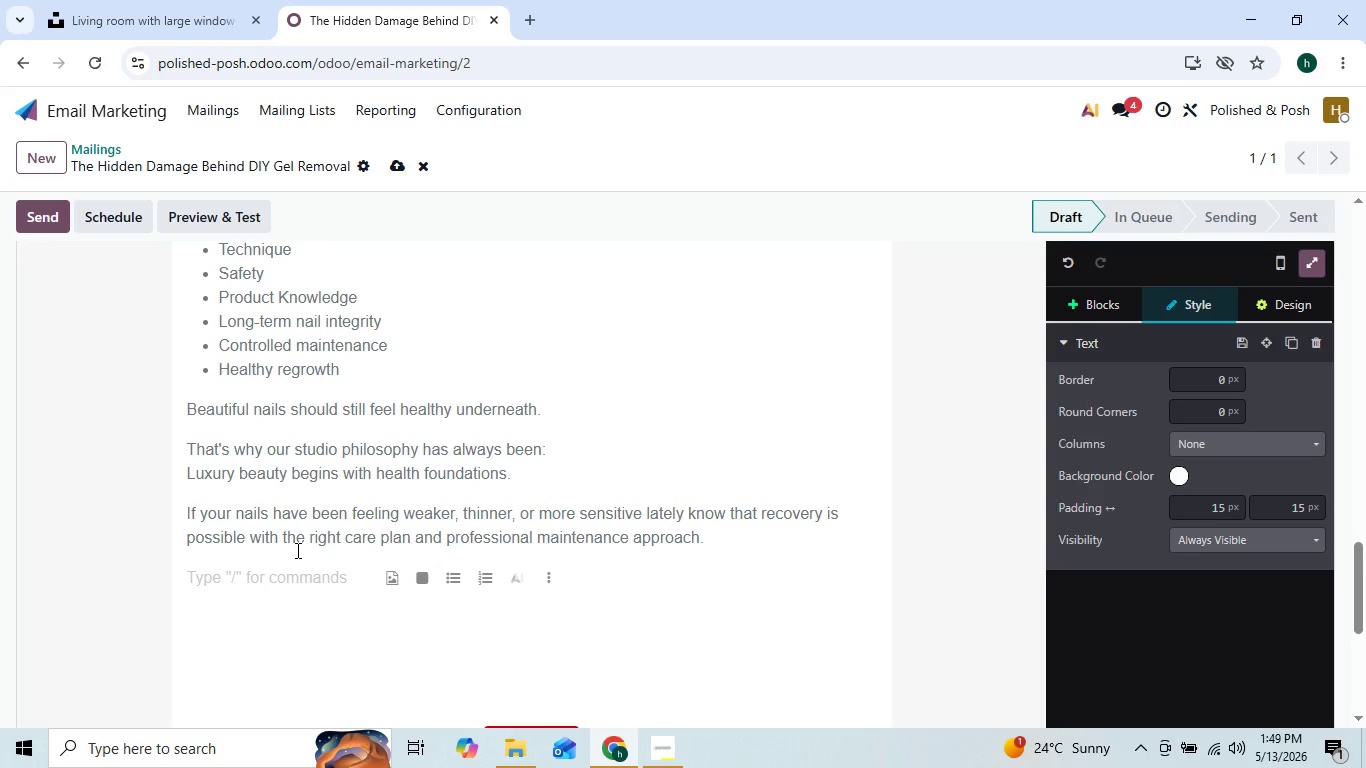 
type(And sometimes)
 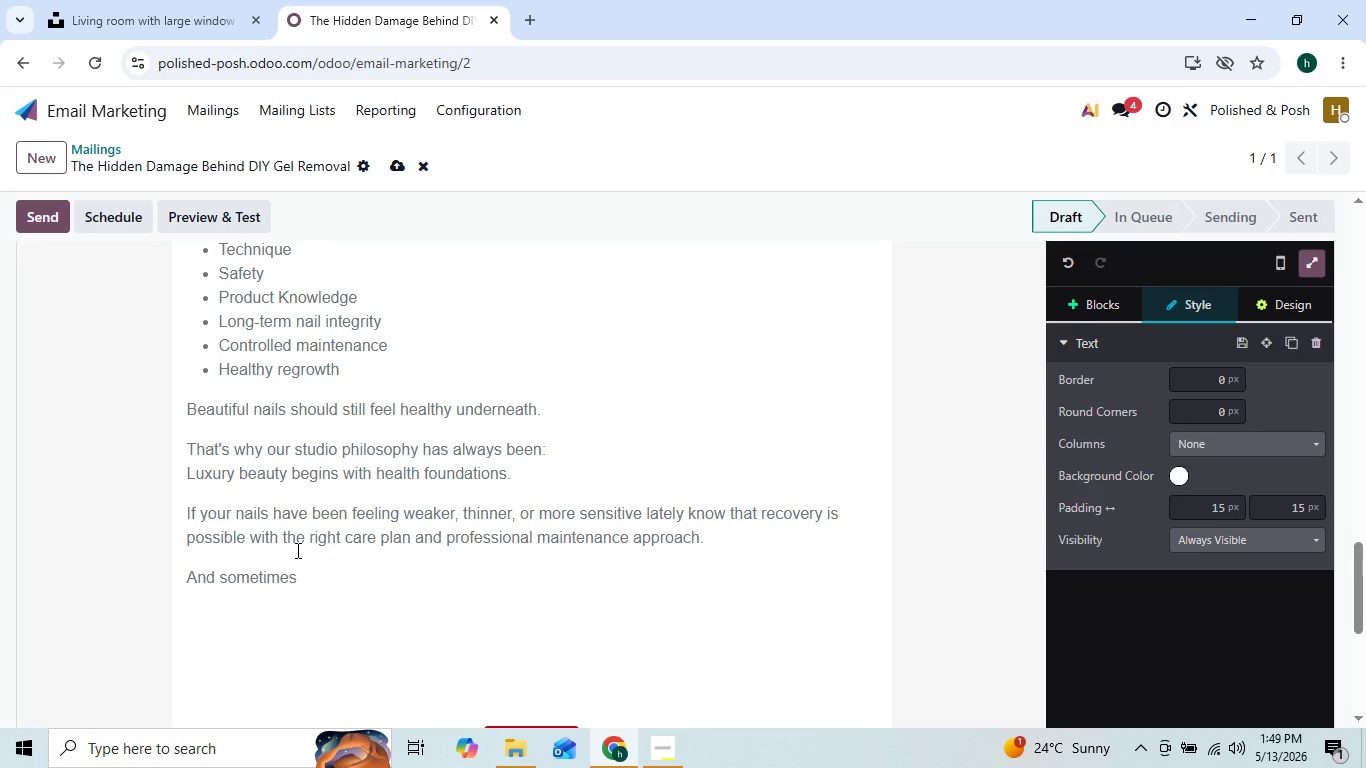 
key(ArrowLeft)
 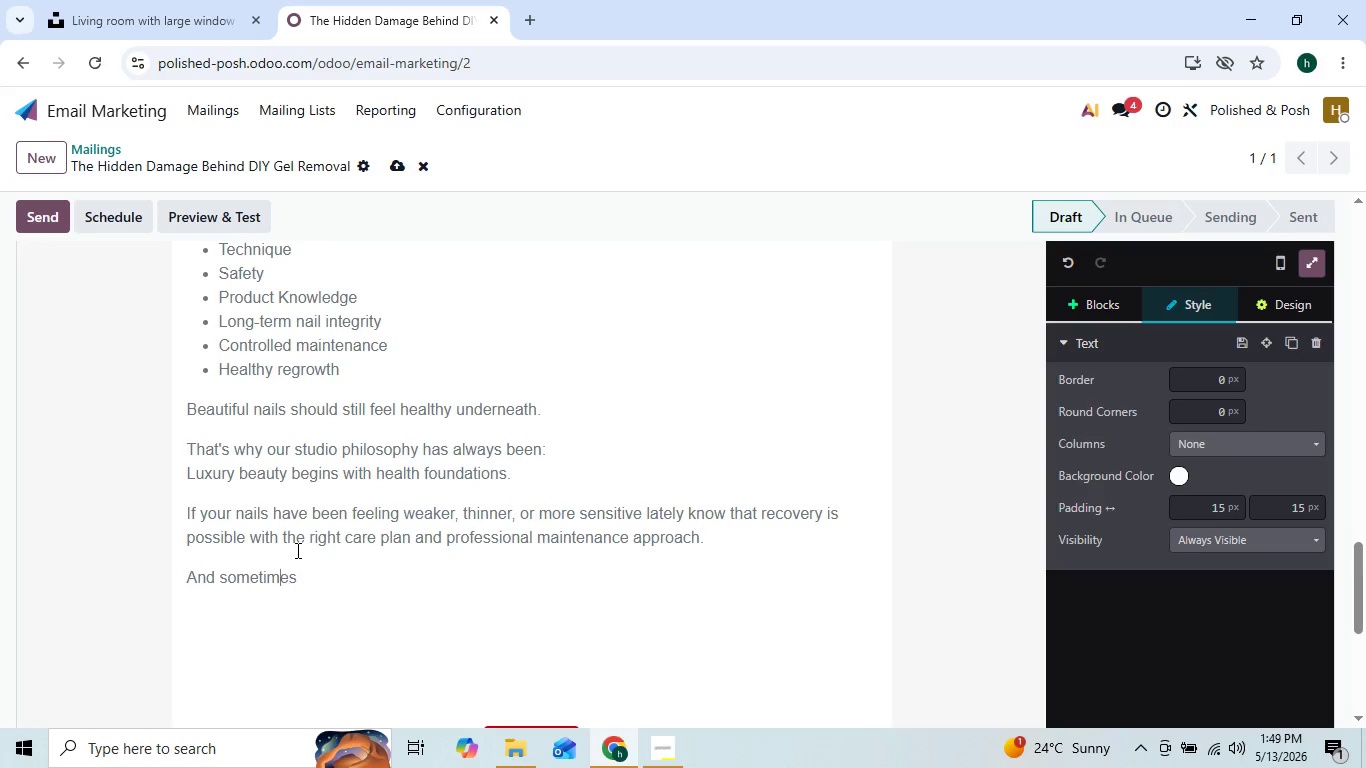 
key(ArrowLeft)
 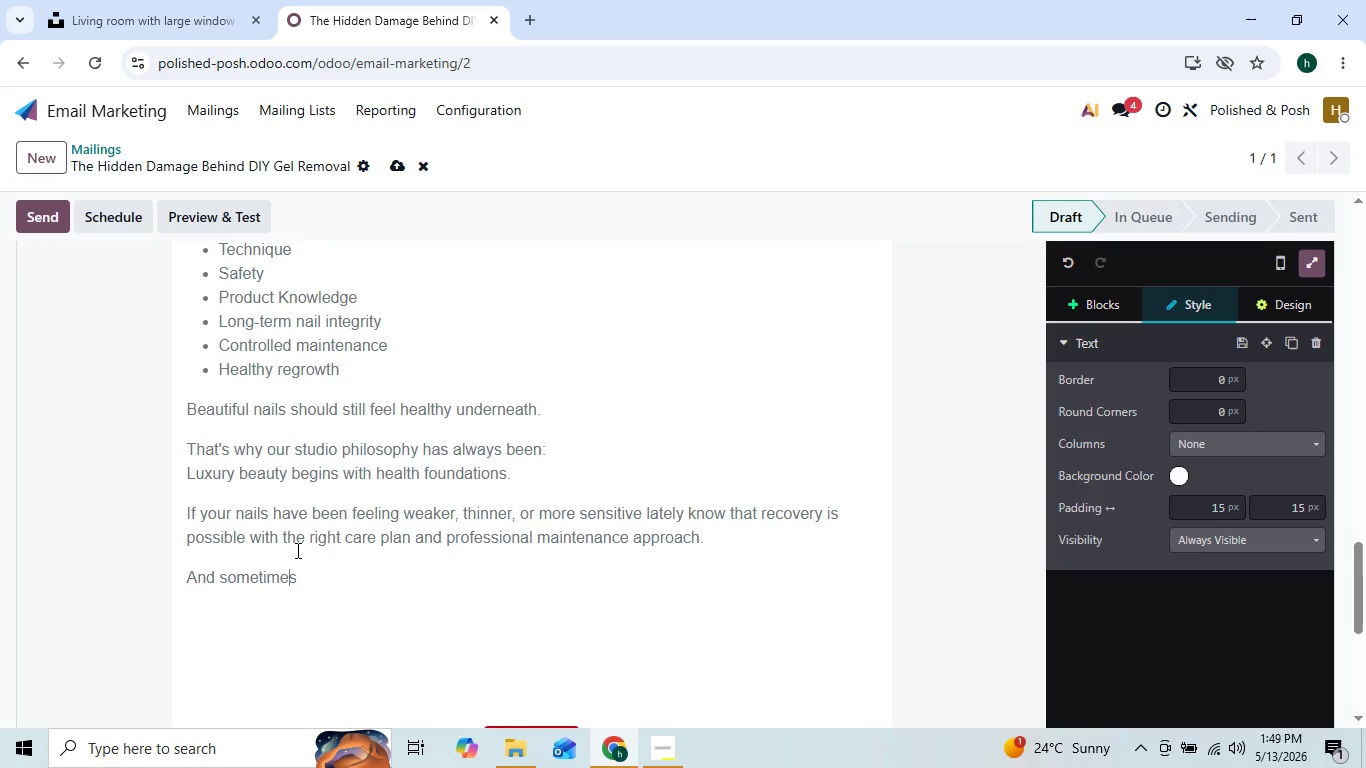 
key(ArrowRight)
 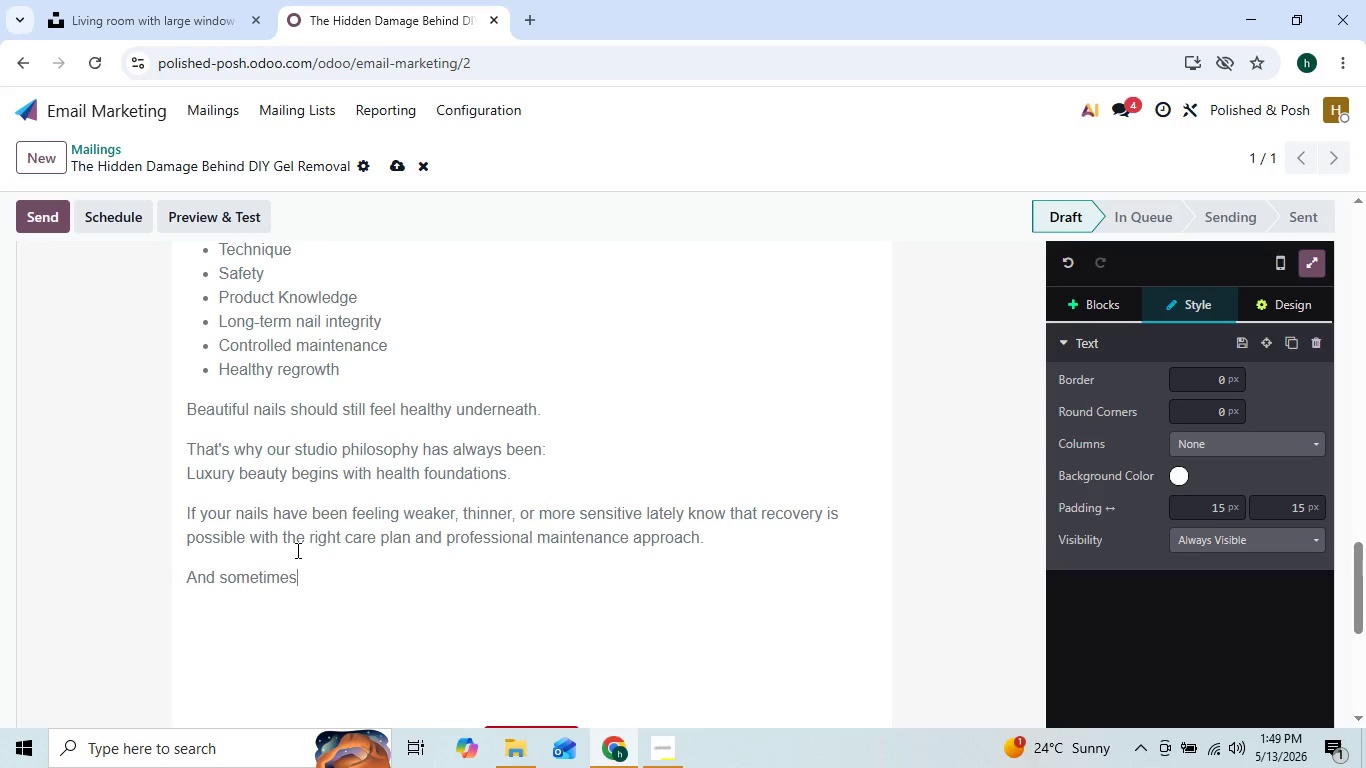 
key(ArrowRight)
 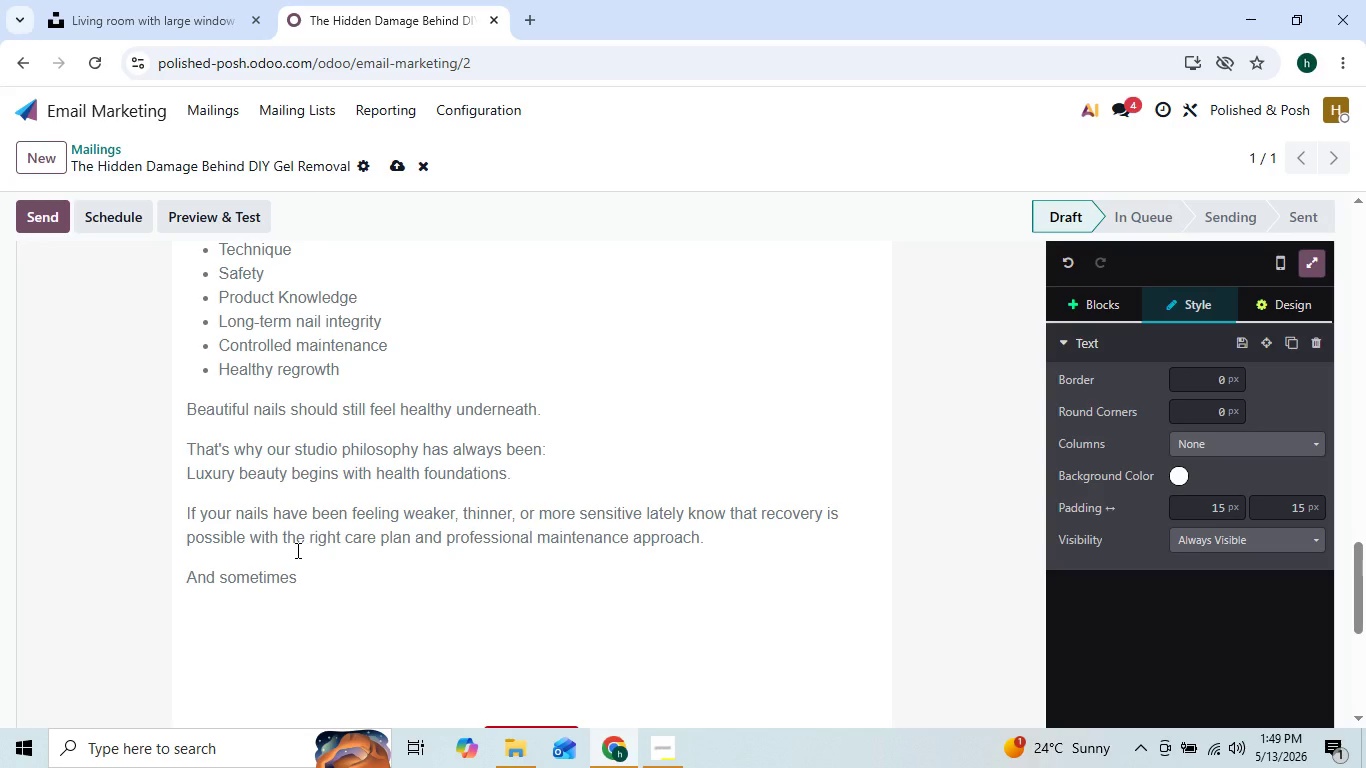 
type(, the )
 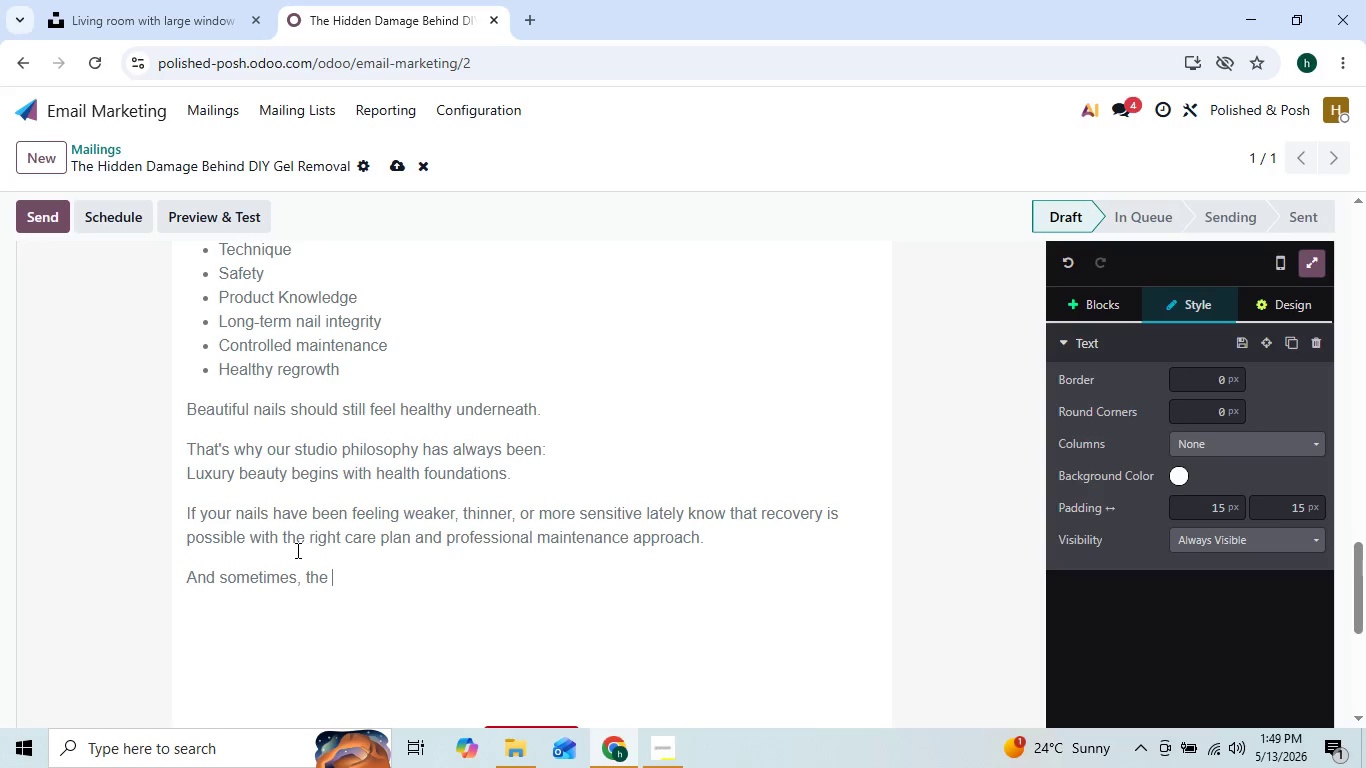 
key(ArrowLeft)
 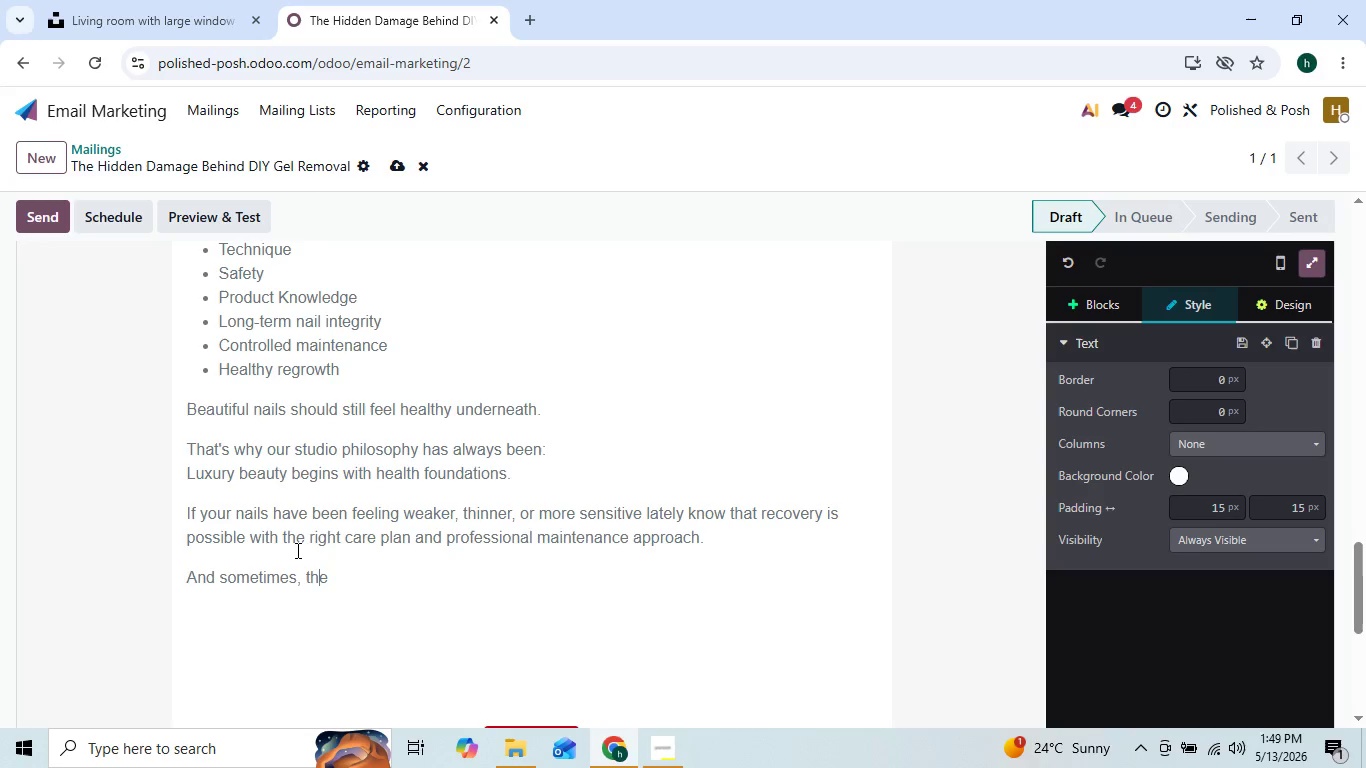 
key(ArrowLeft)
 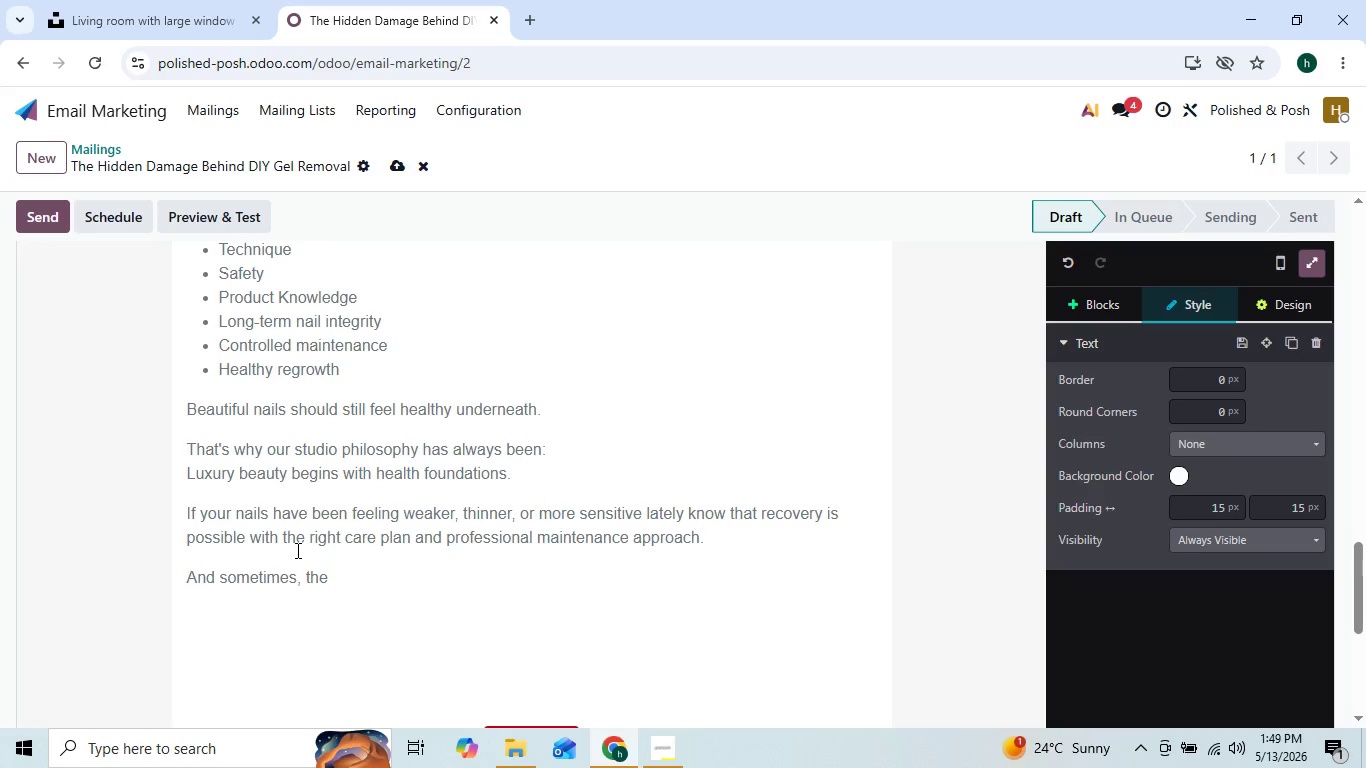 
key(ArrowLeft)
 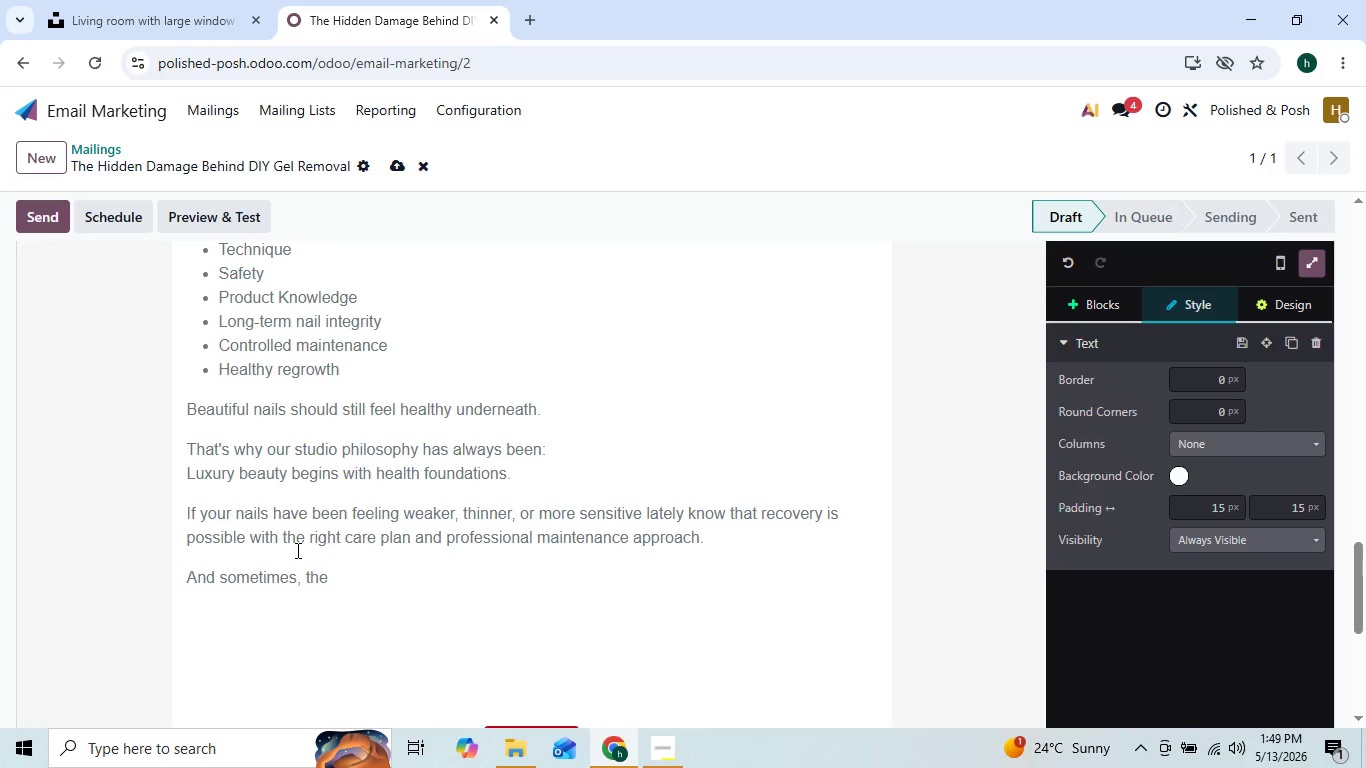 
key(ArrowRight)
 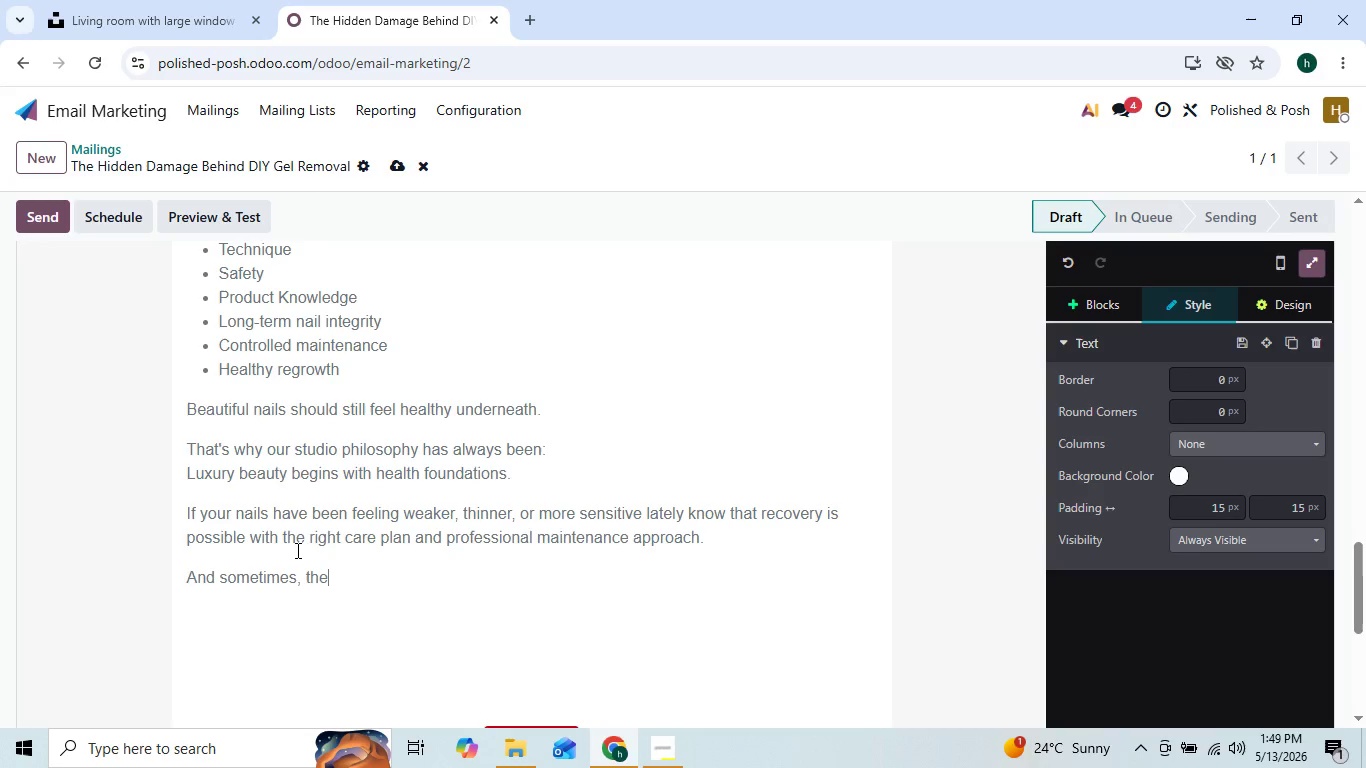 
key(ArrowRight)
 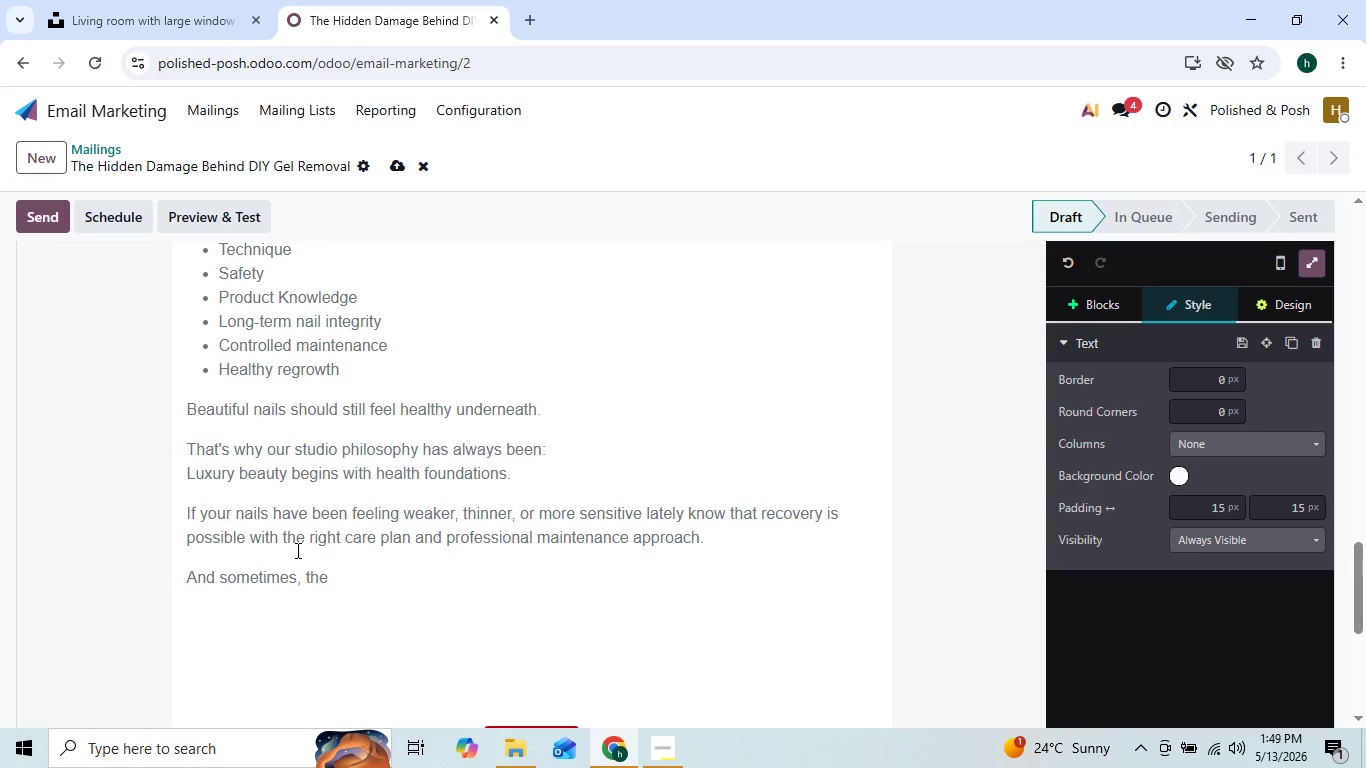 
key(ArrowRight)
 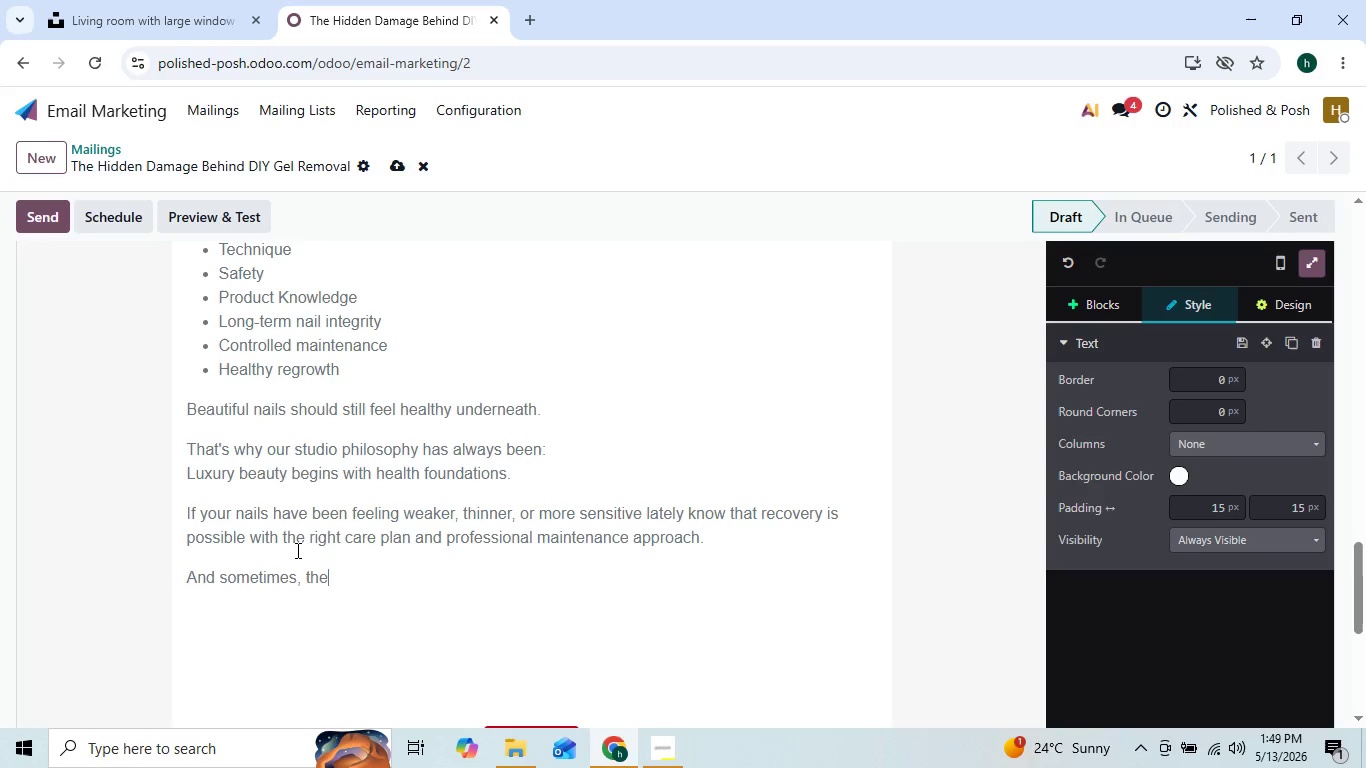 
key(ArrowLeft)
 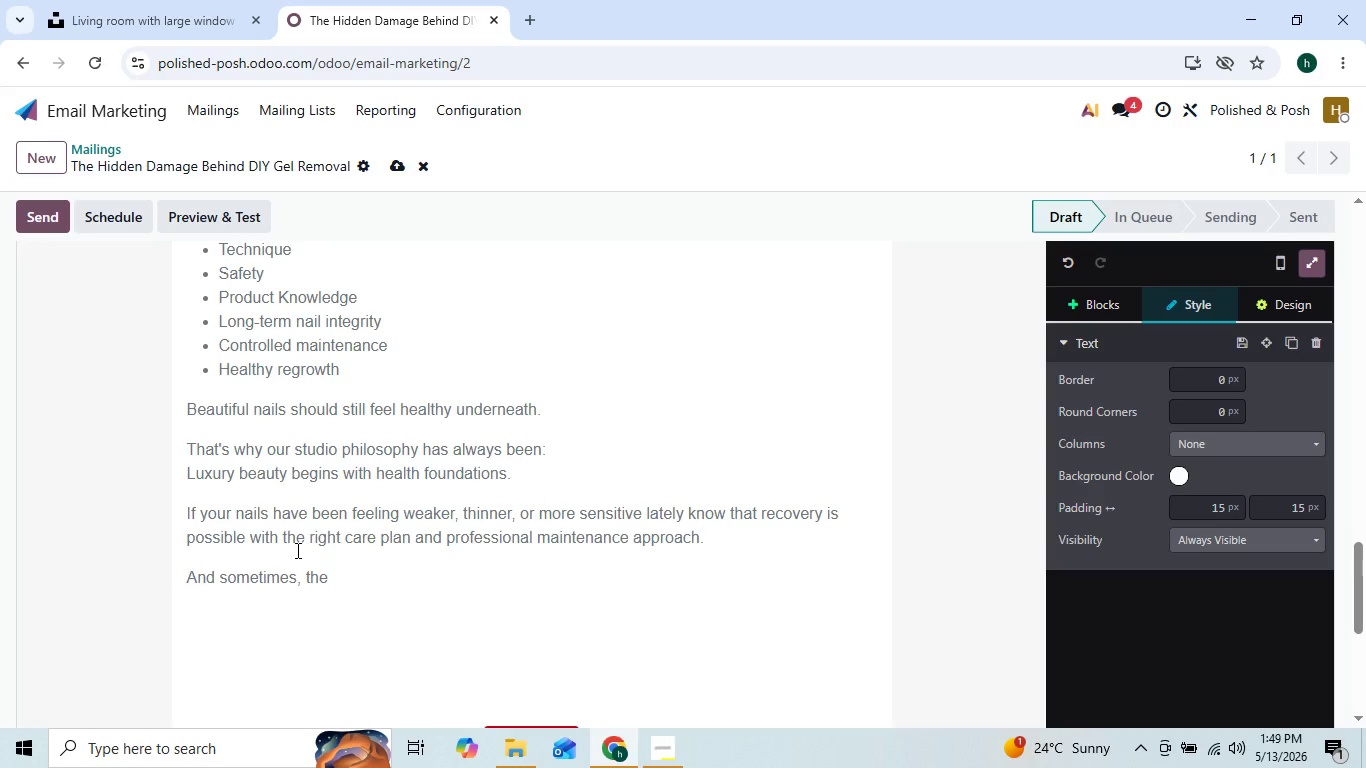 
key(ArrowRight)
 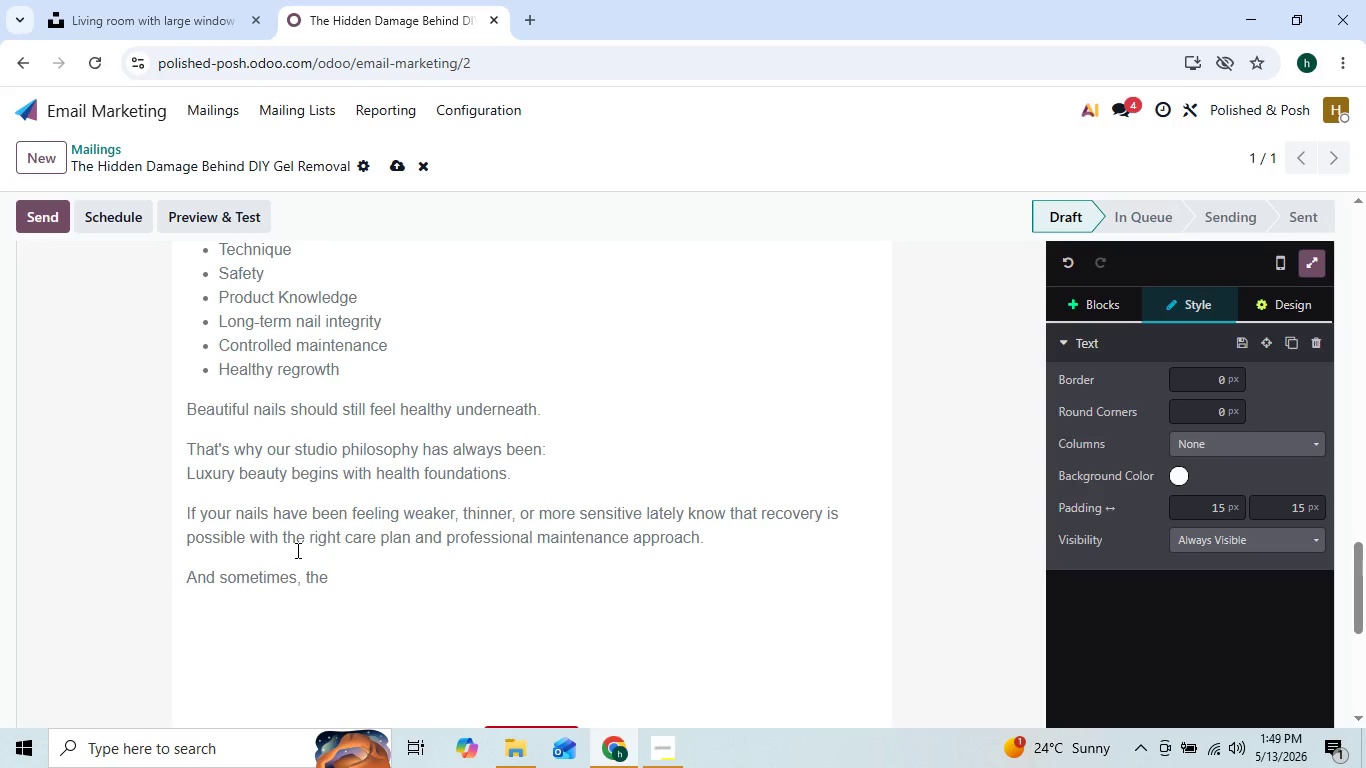 
key(ArrowRight)
 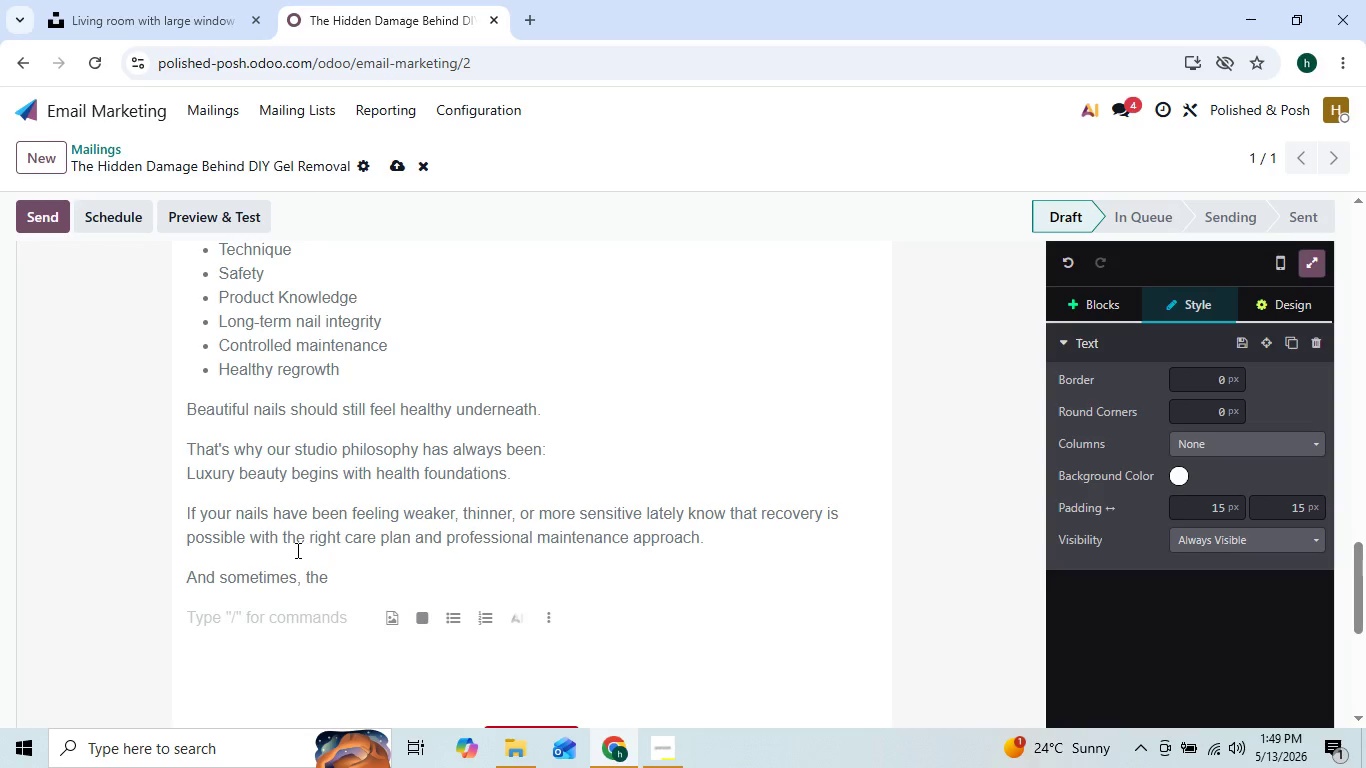 
key(ArrowLeft)
 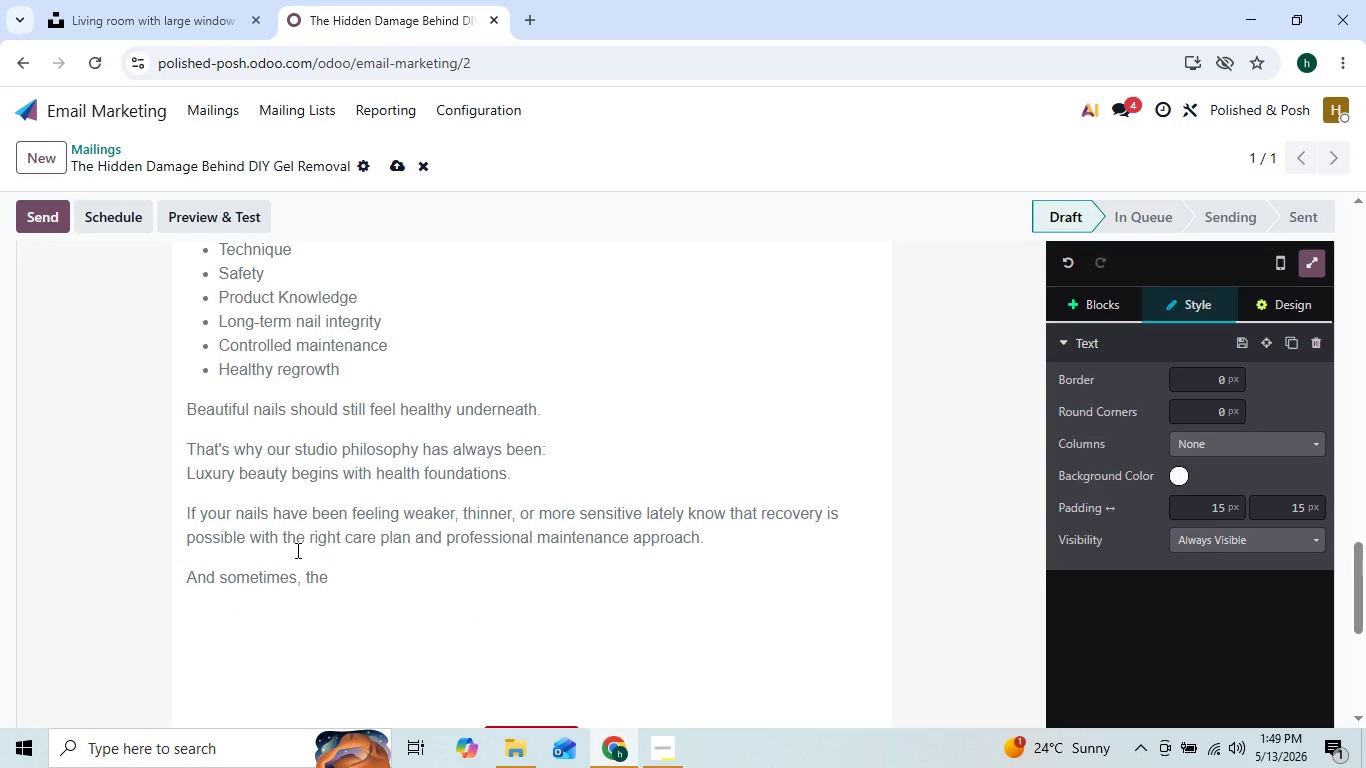 
key(ArrowLeft)
 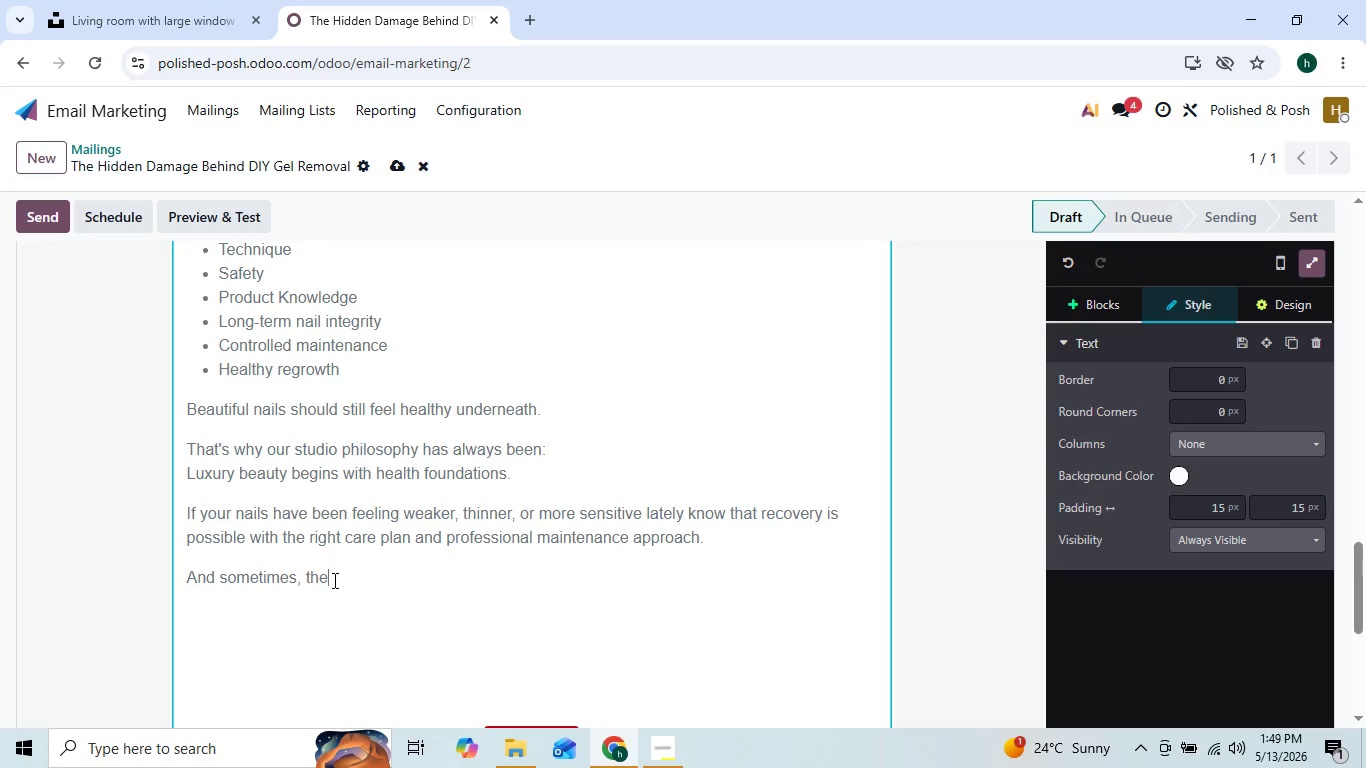 
wait(7.47)
 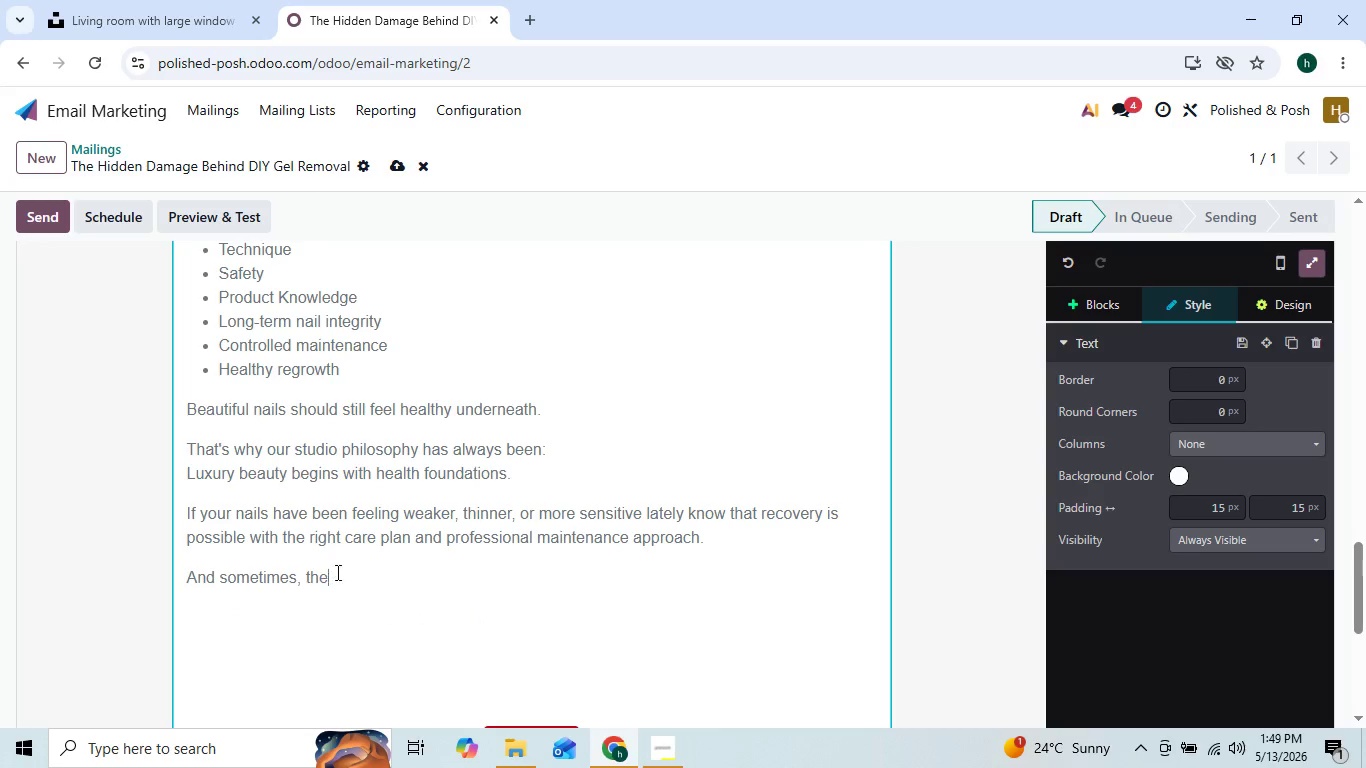 
type( healthiest thing you can do for your nails is stop)
 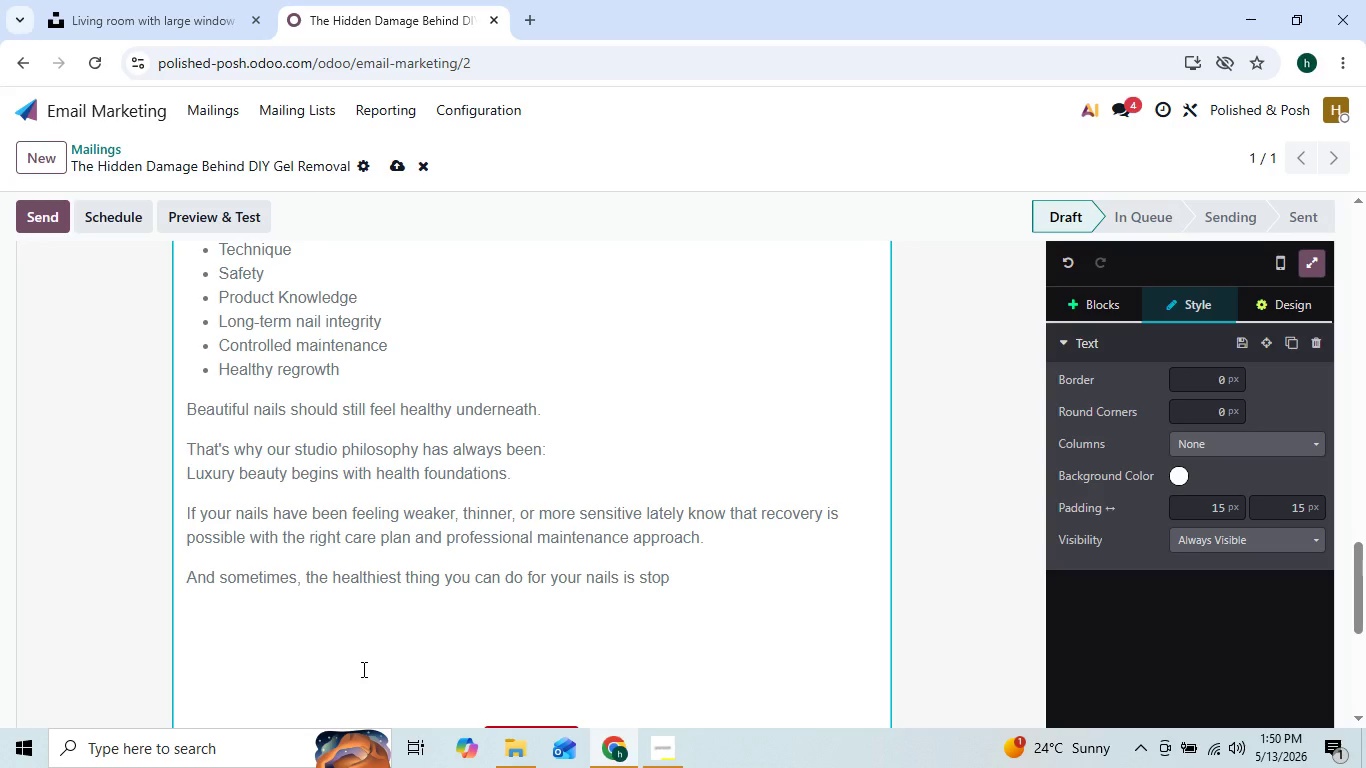 
type( treating thenm)
key(Backspace)
key(Backspace)
type(m)
 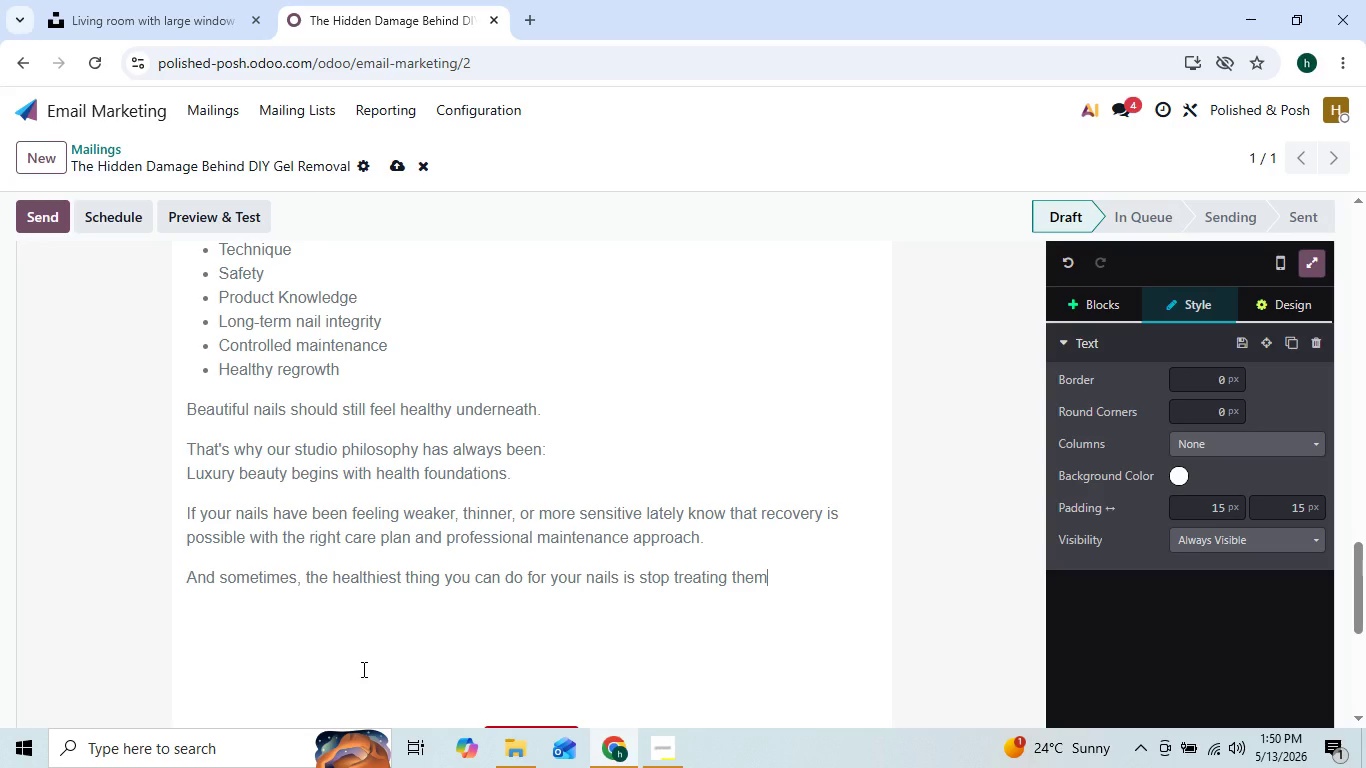 
key(ArrowLeft)
 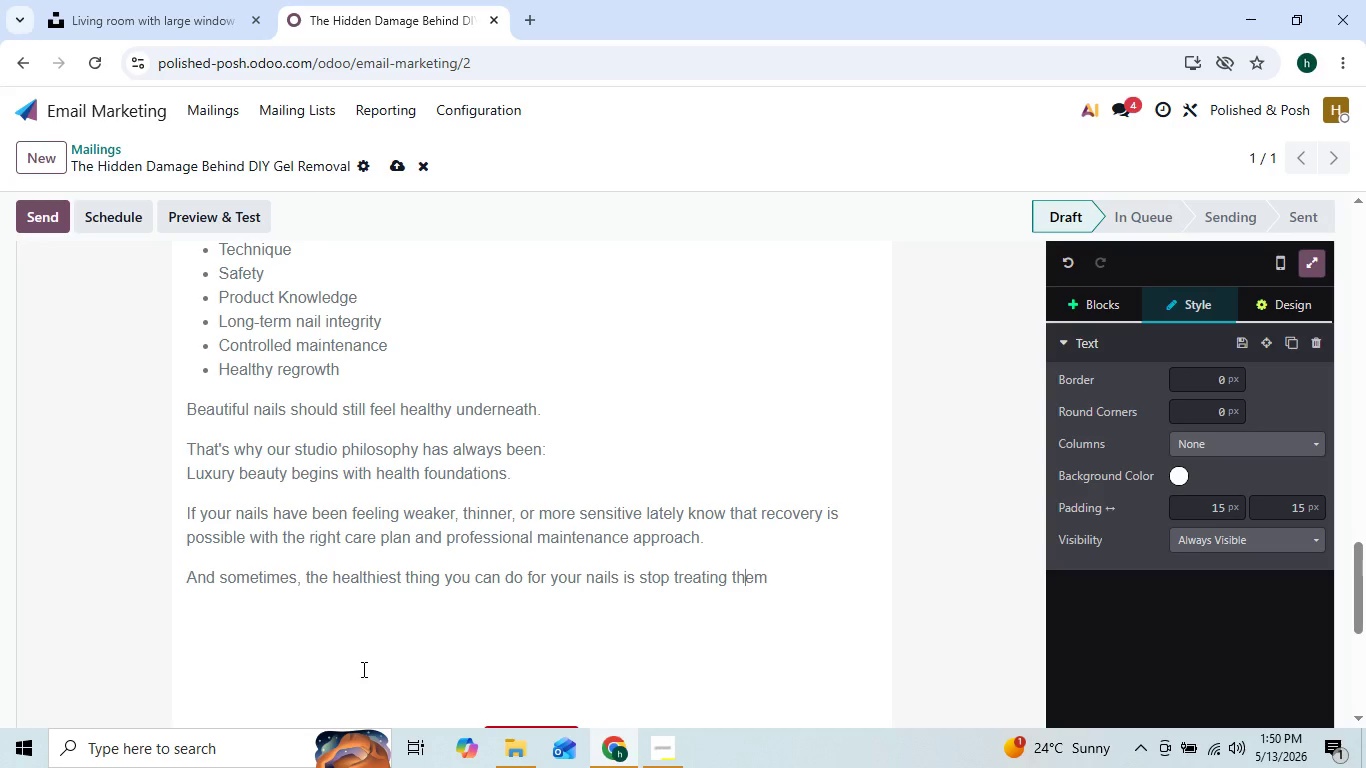 
key(ArrowLeft)
 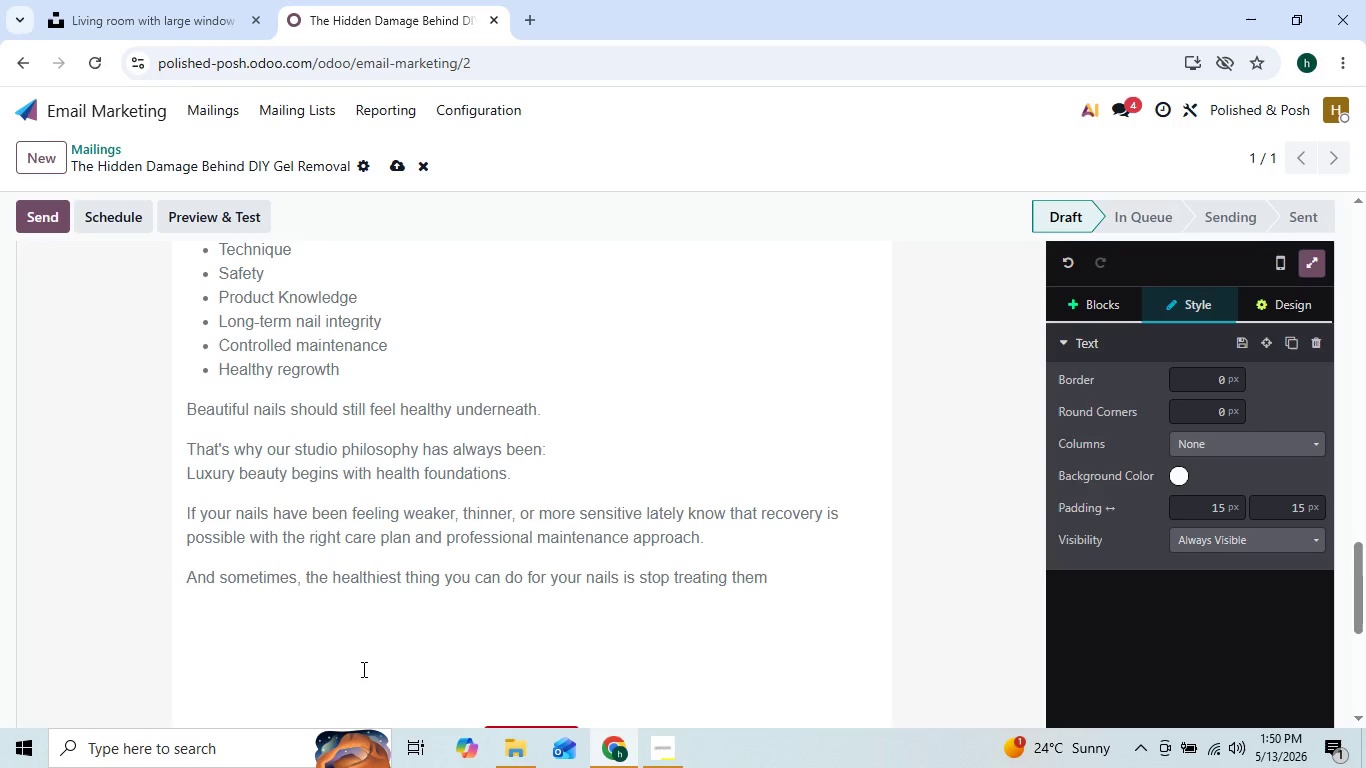 
key(ArrowLeft)
 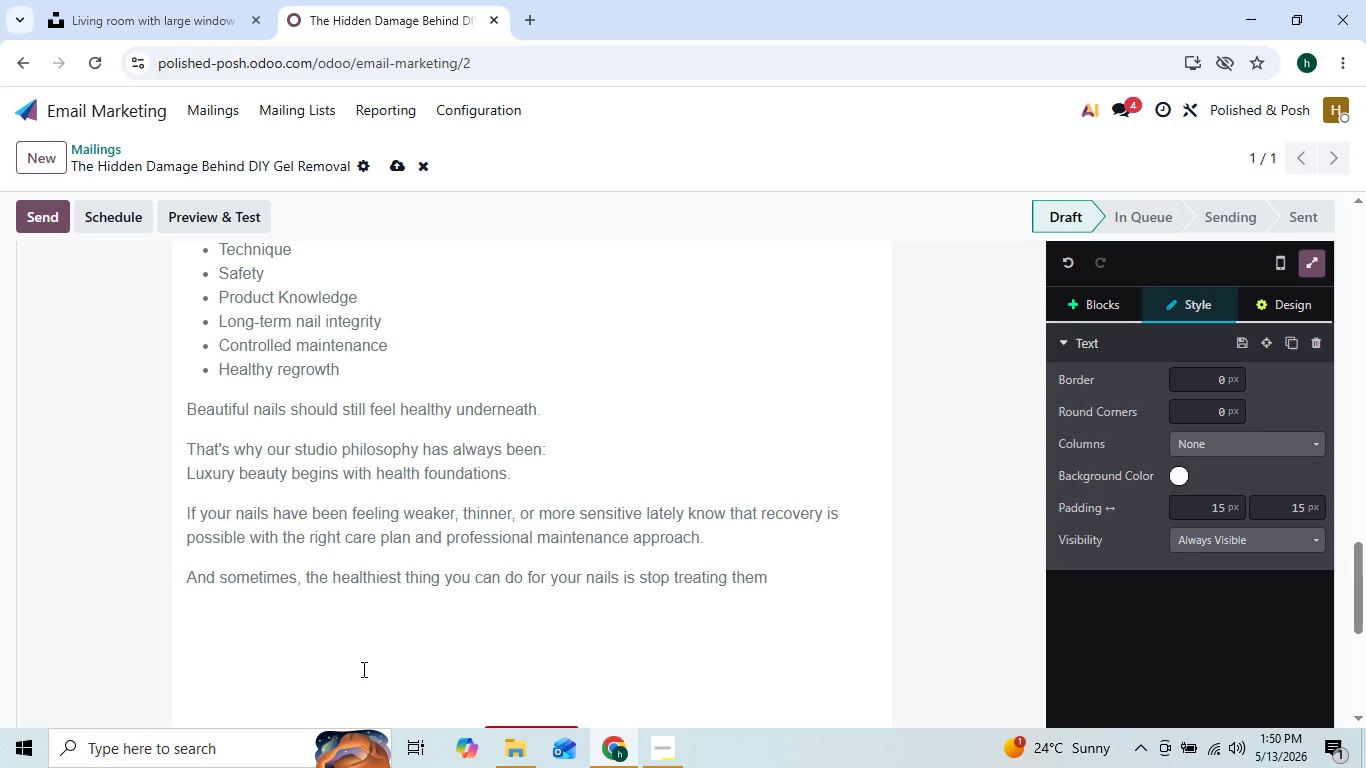 
key(ArrowRight)
 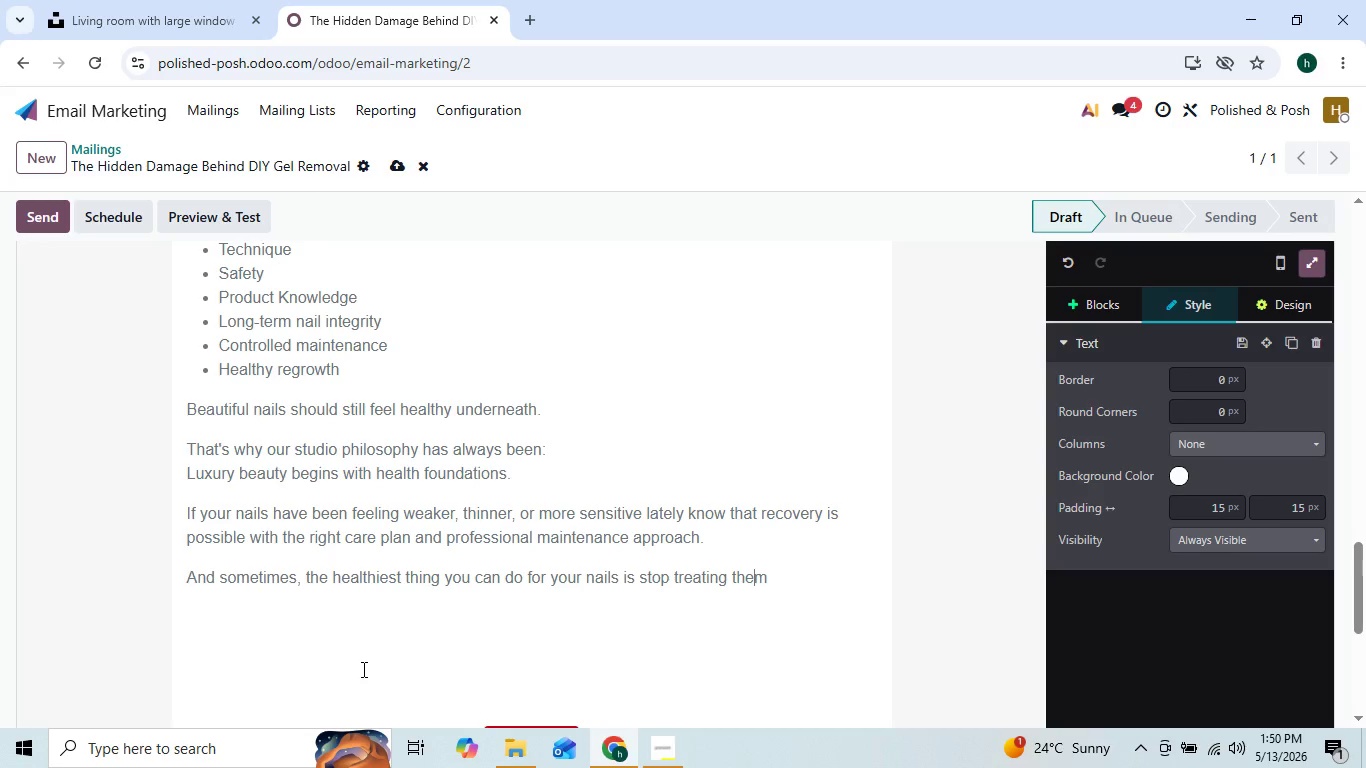 
key(ArrowRight)
 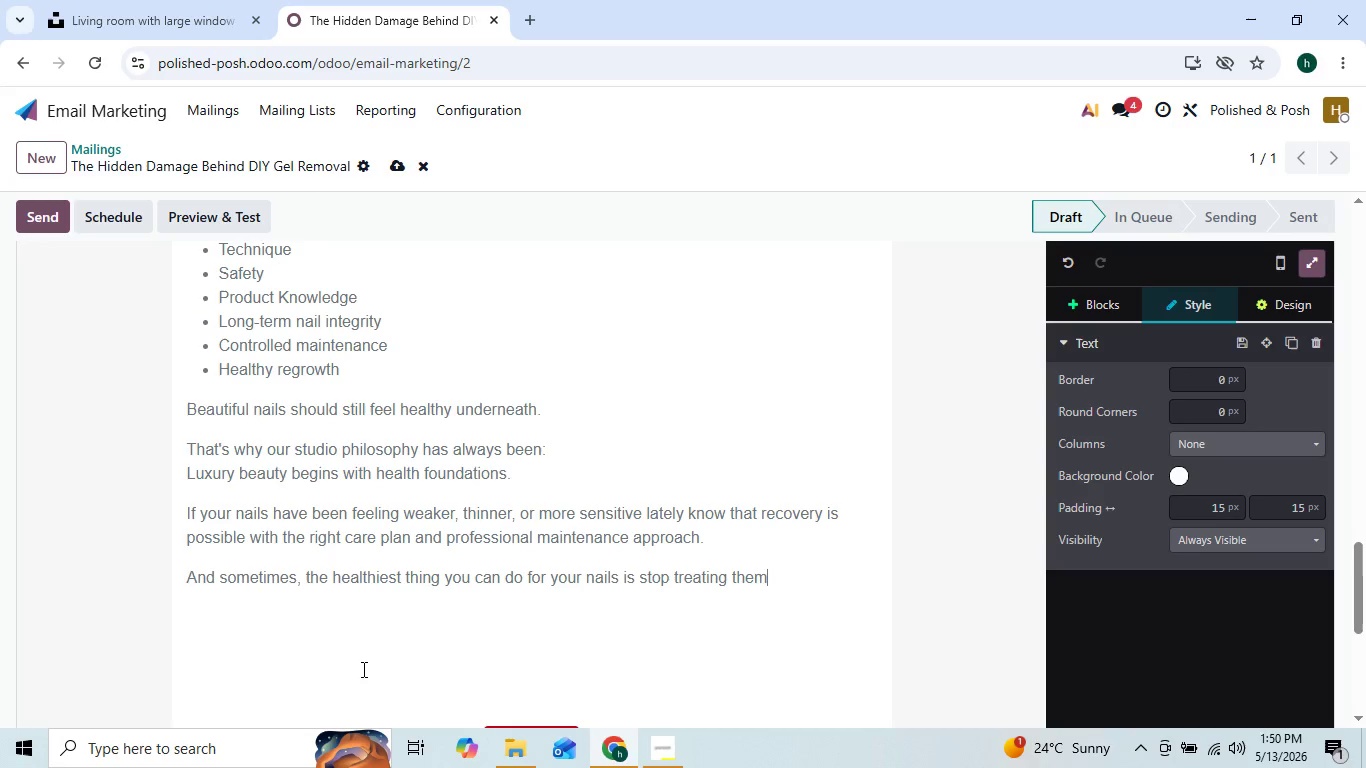 
key(ArrowRight)
 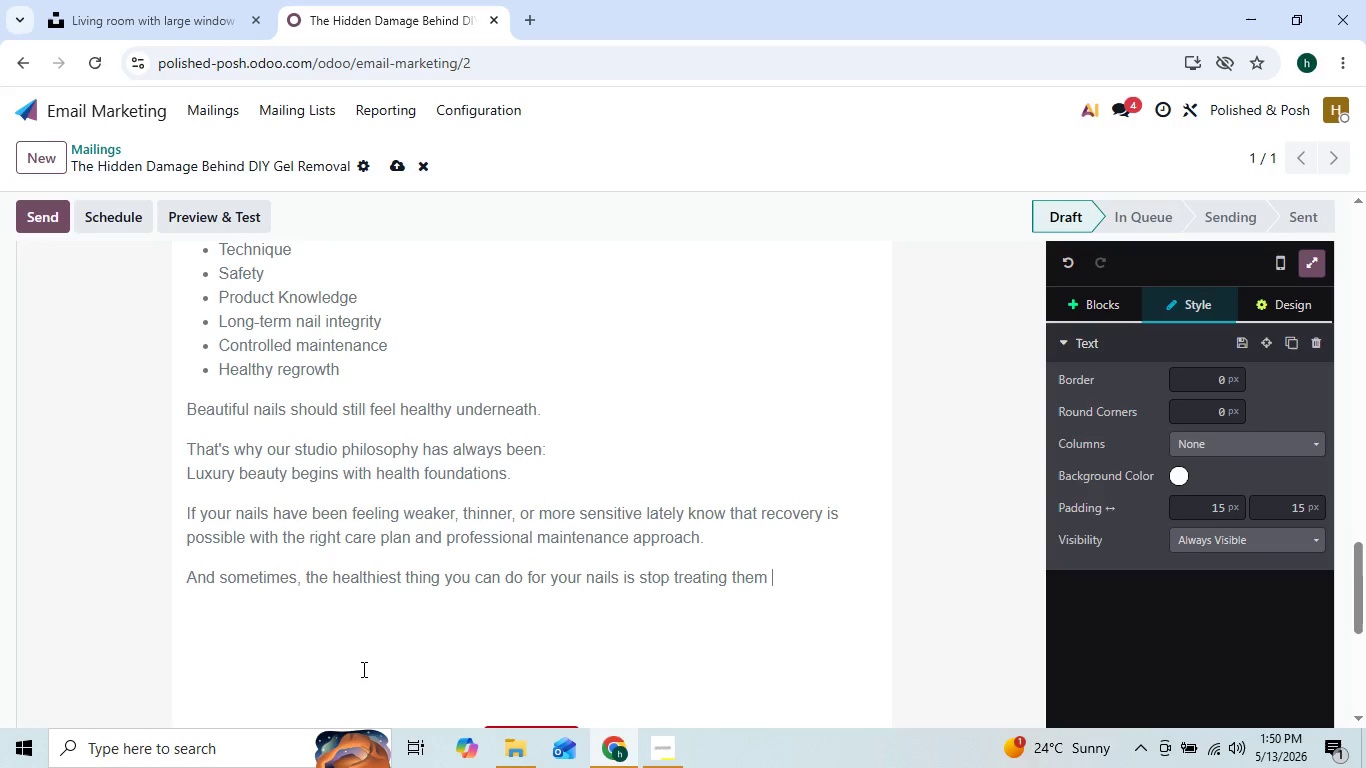 
key(ArrowRight)
 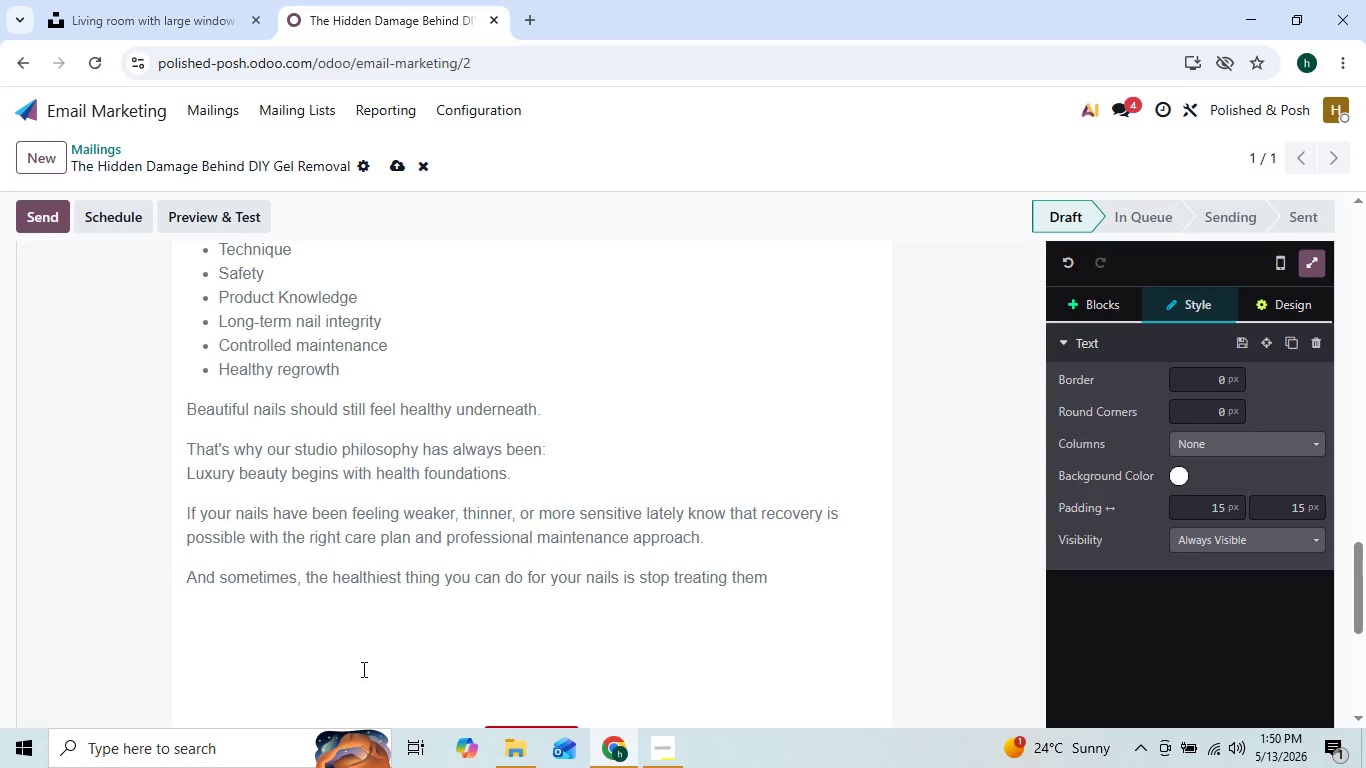 
key(Backspace)
type( like)
 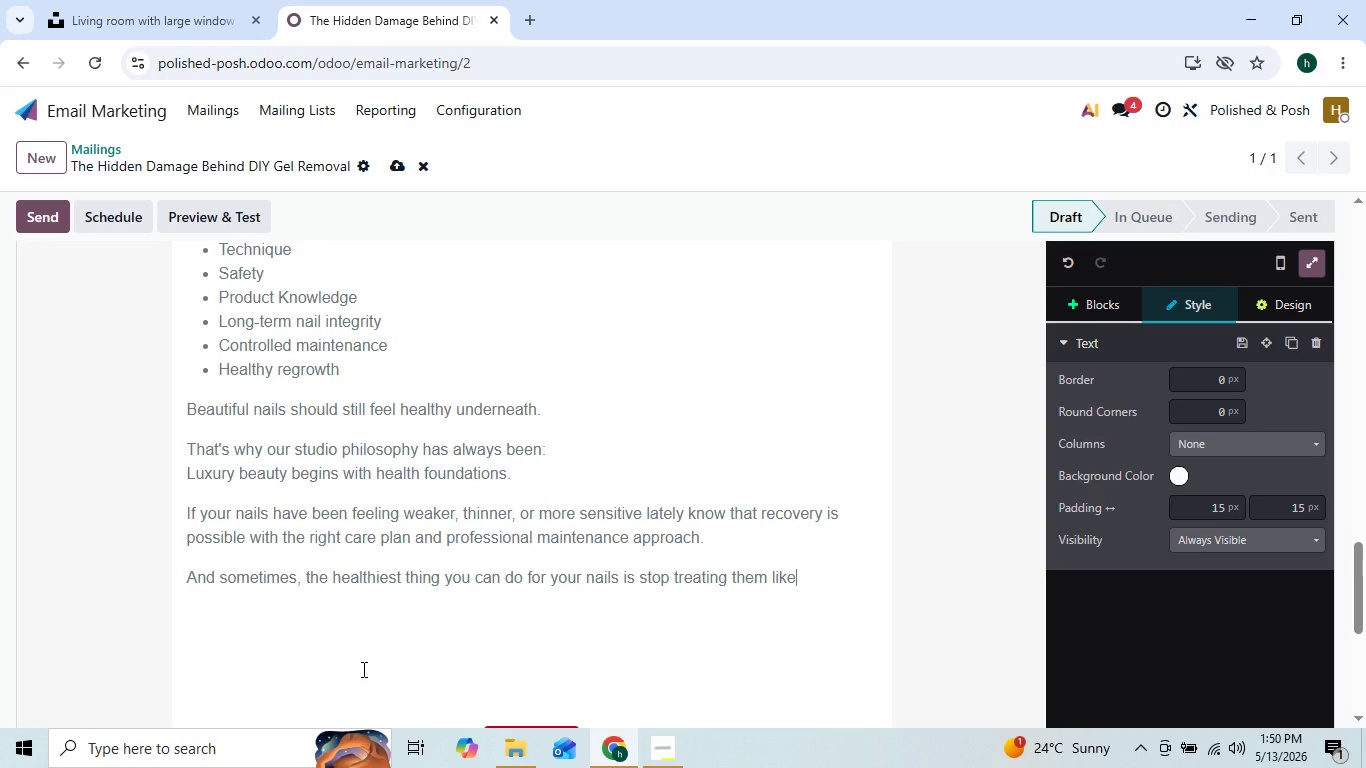 
key(ArrowLeft)
 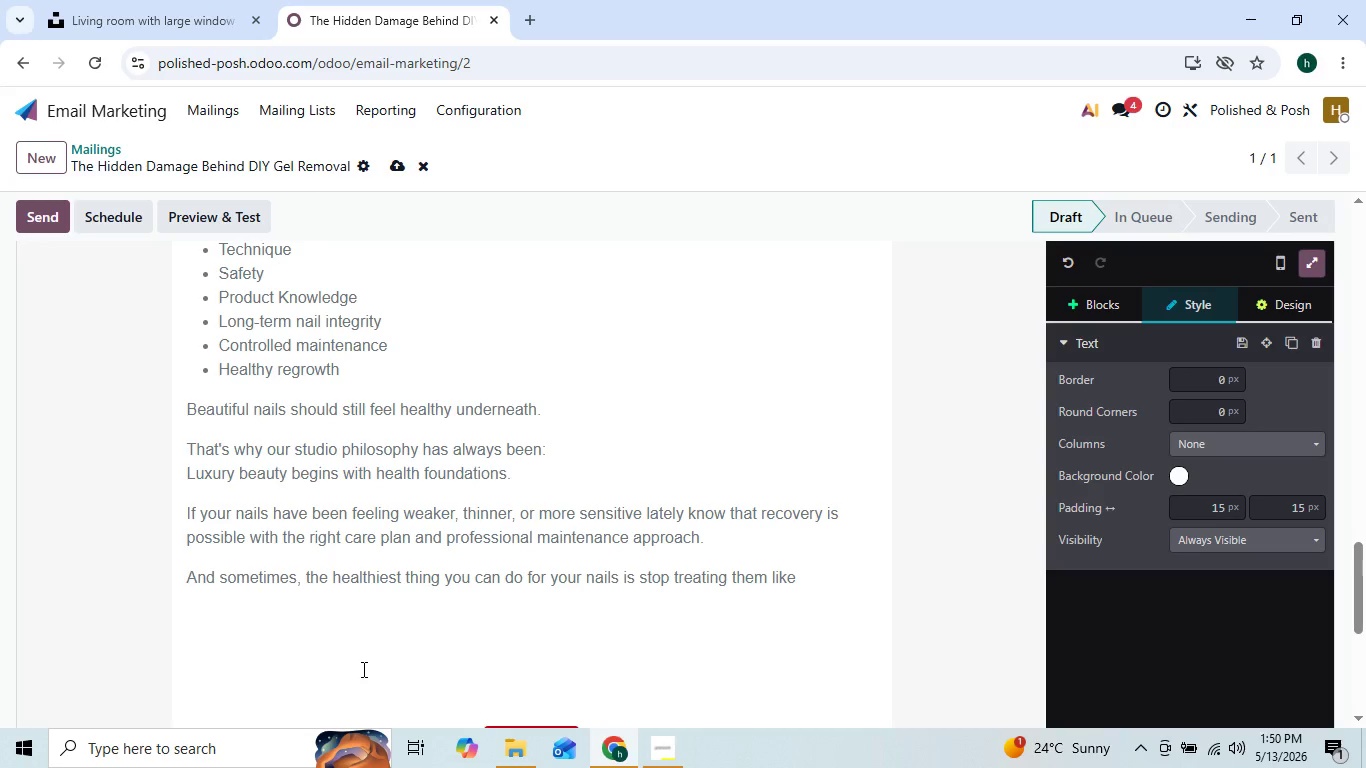 
key(ArrowLeft)
 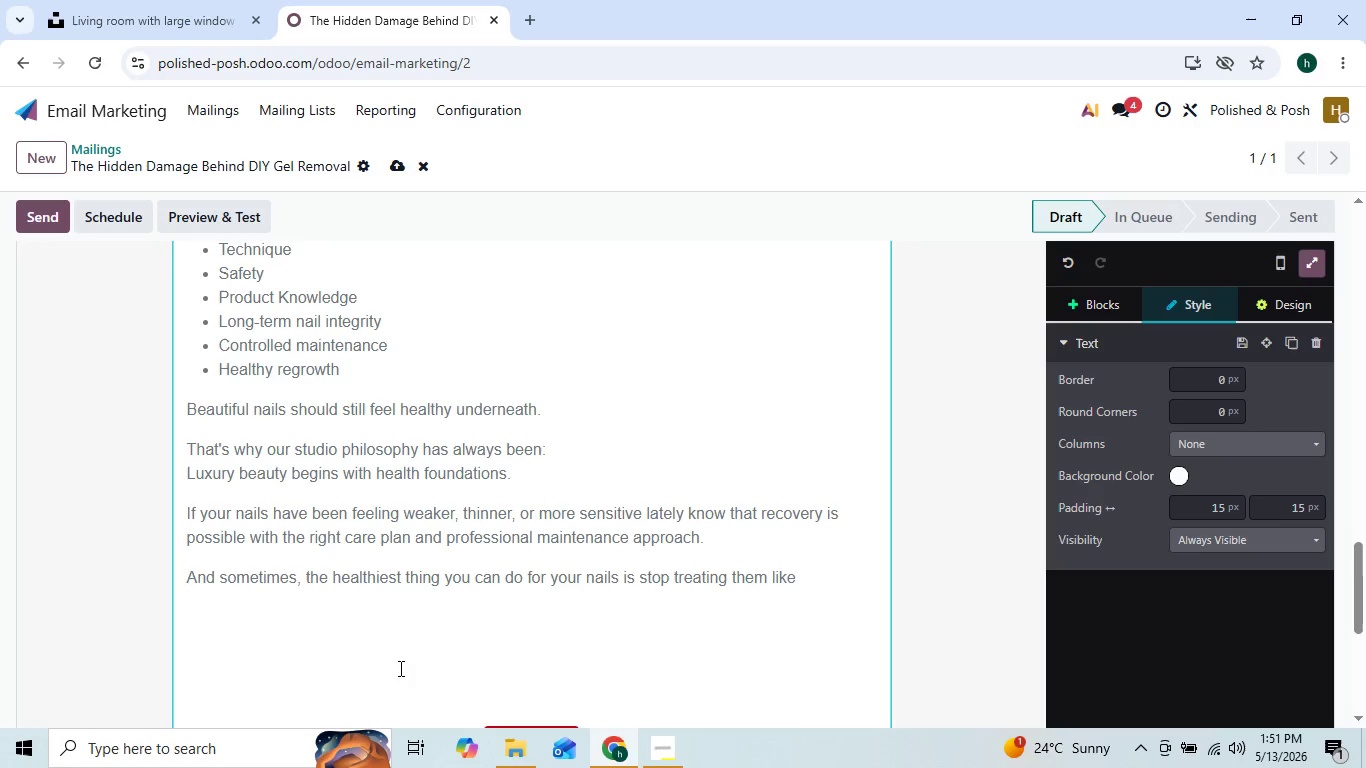 
wait(8.12)
 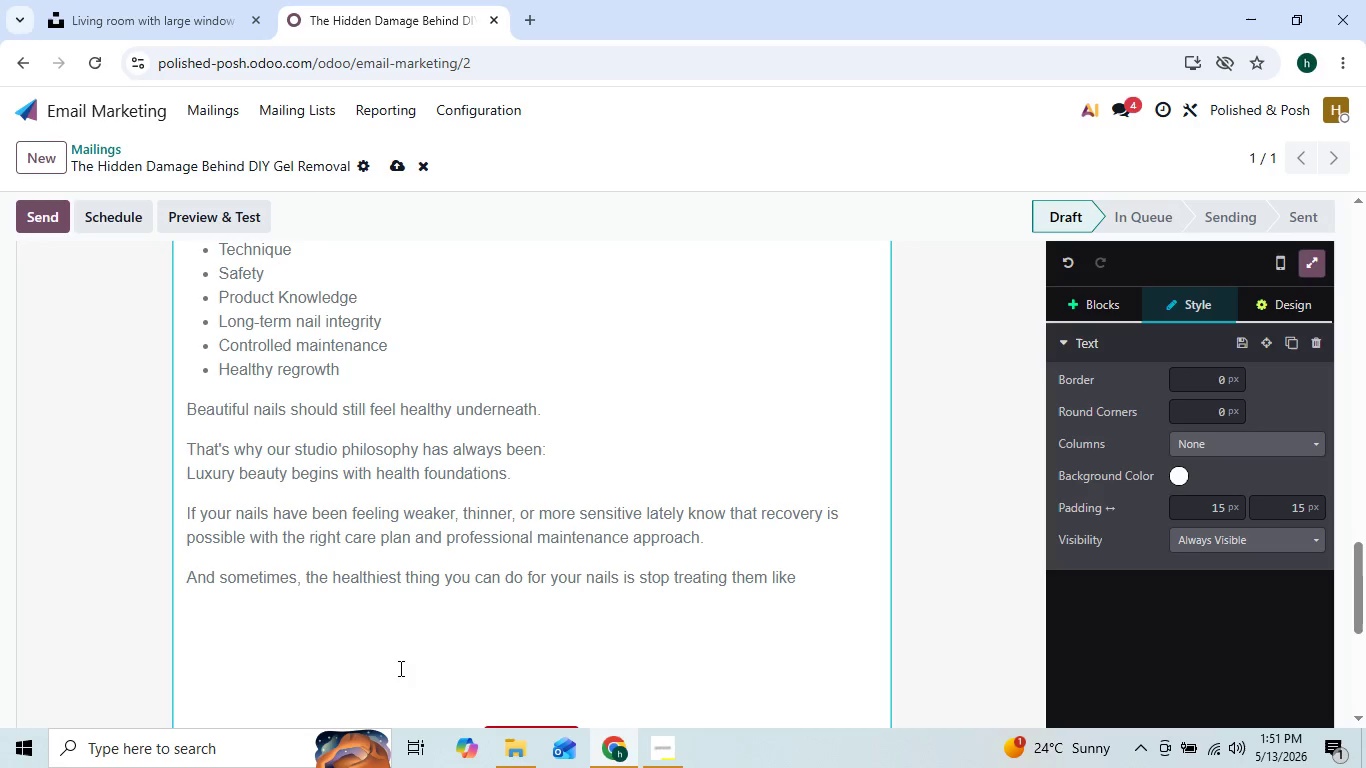 
left_click([802, 571])
 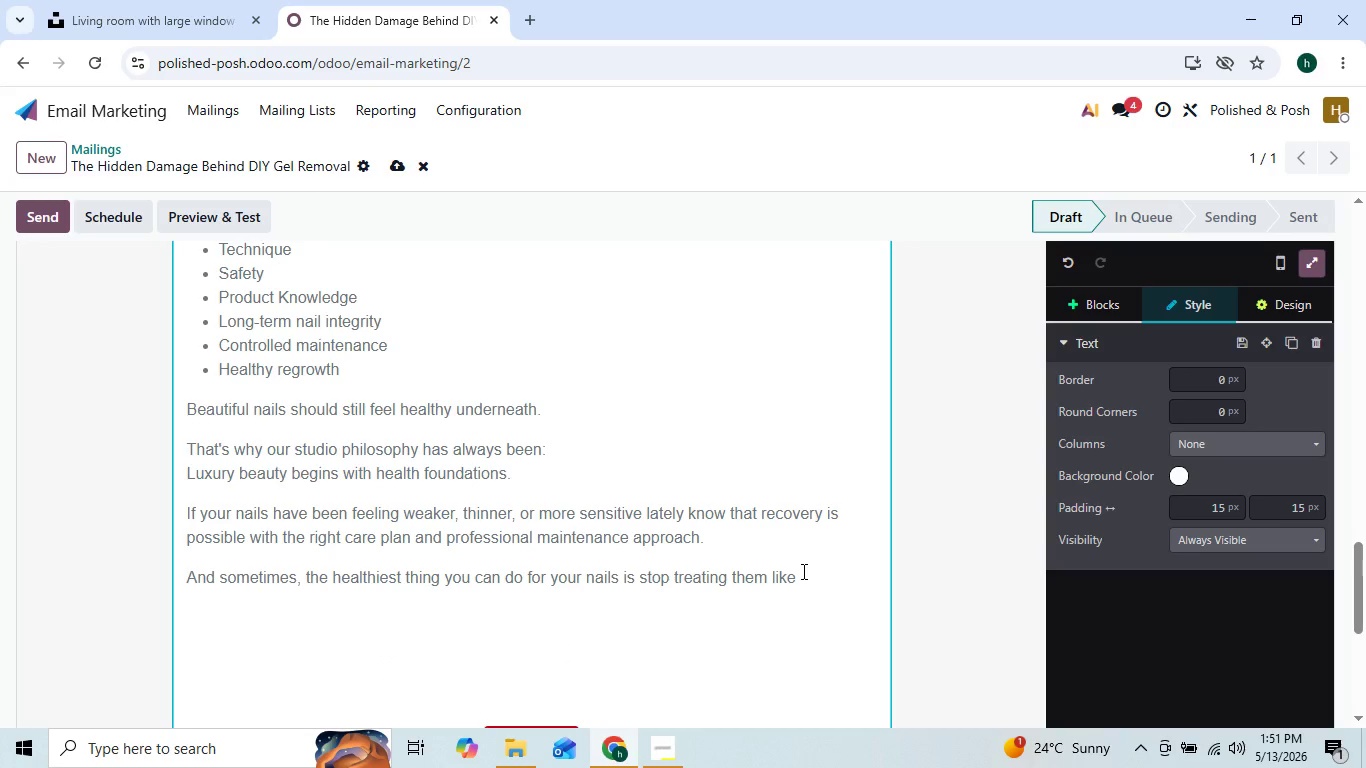 
type( A)
key(Backspace)
type(a ADY)
 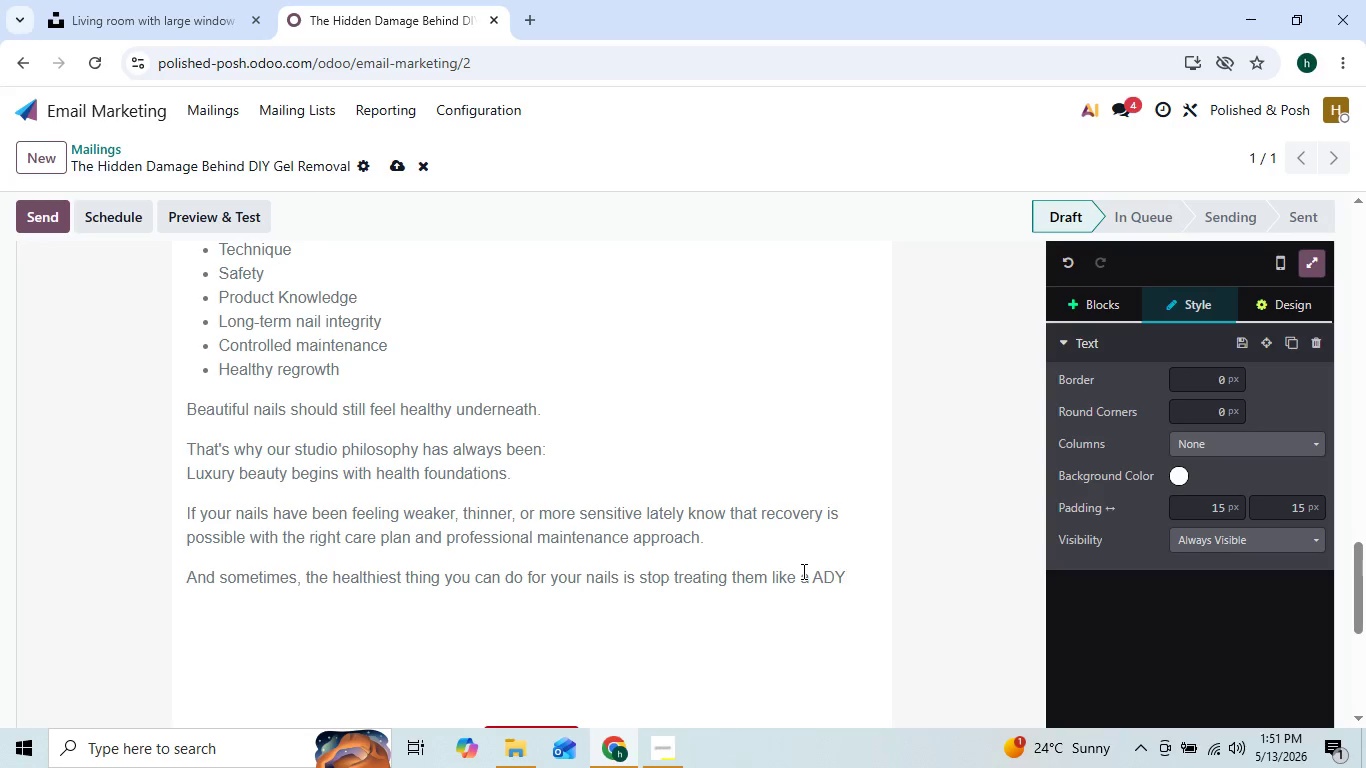 
key(Backspace)
key(Backspace)
key(Backspace)
type(DIY experiment)
 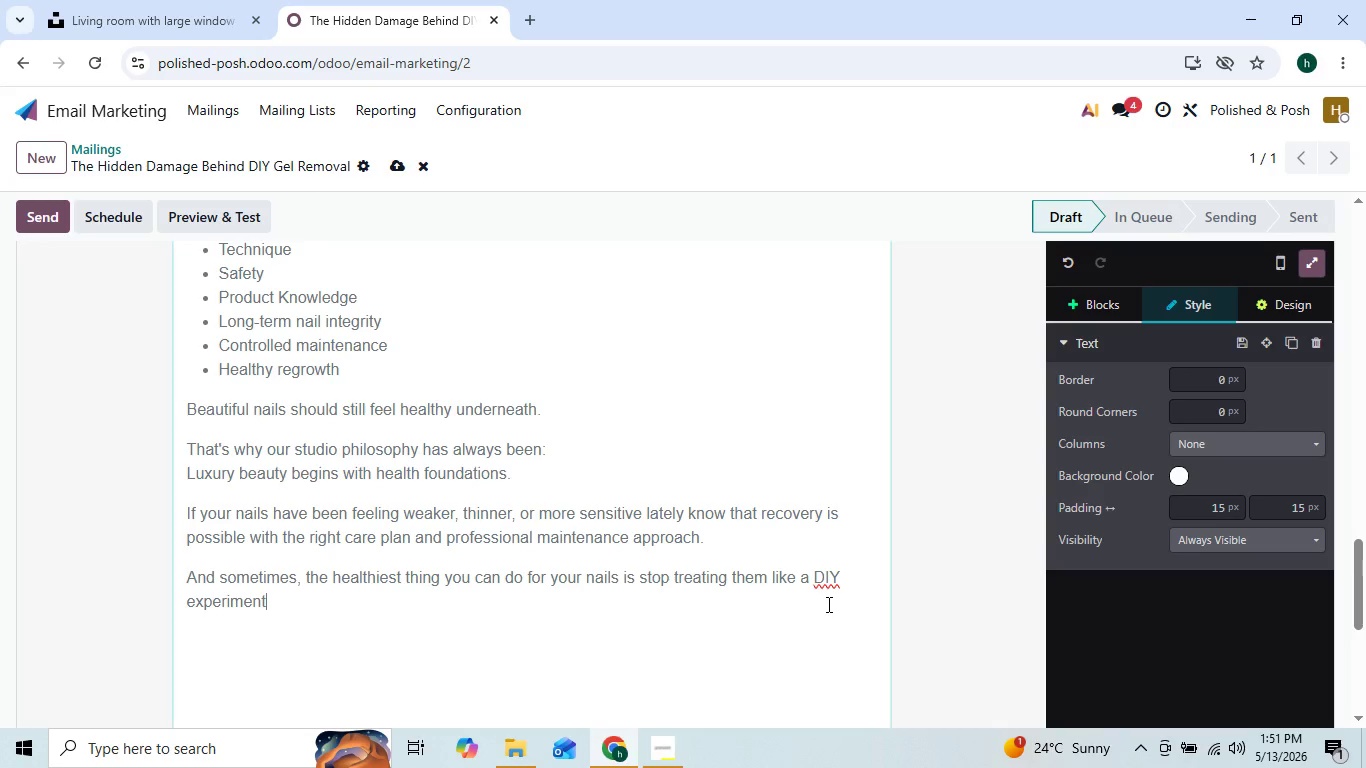 
key(Period)
 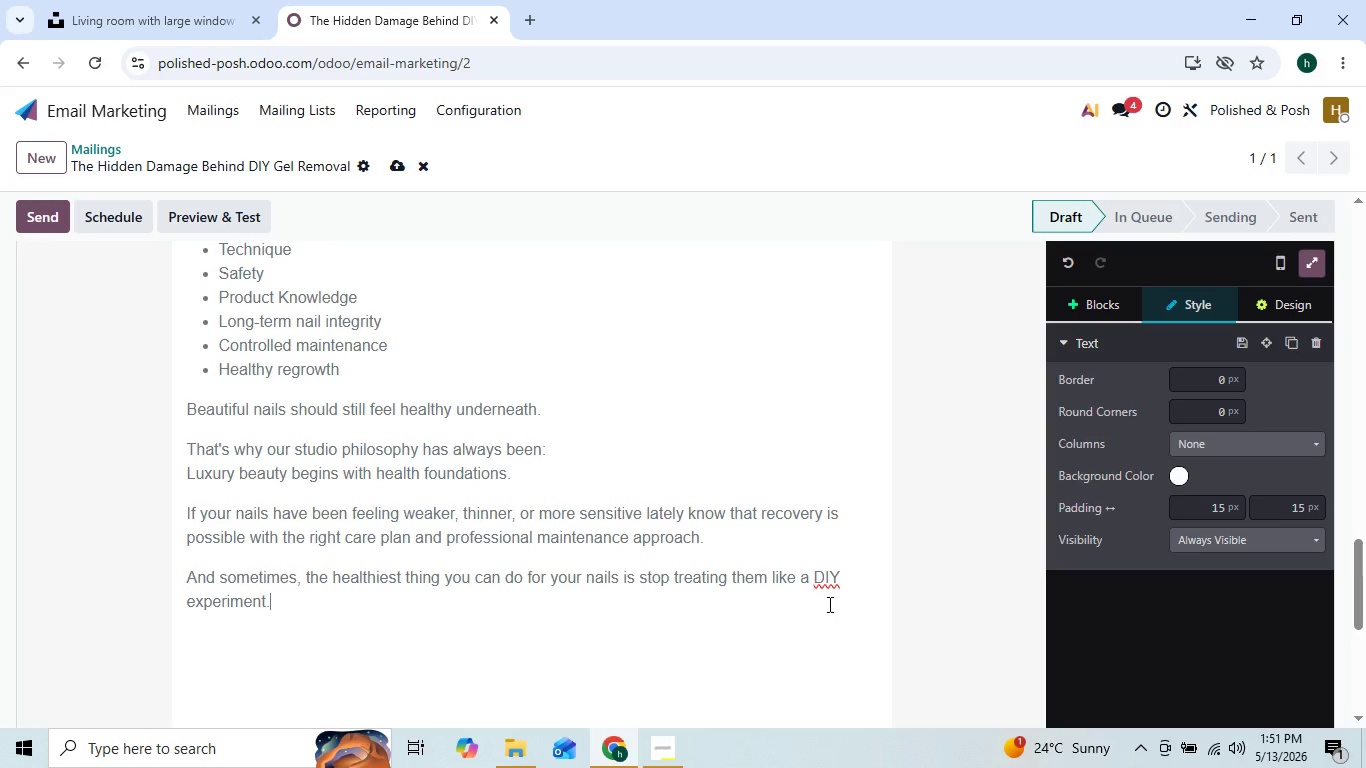 
key(Enter)
 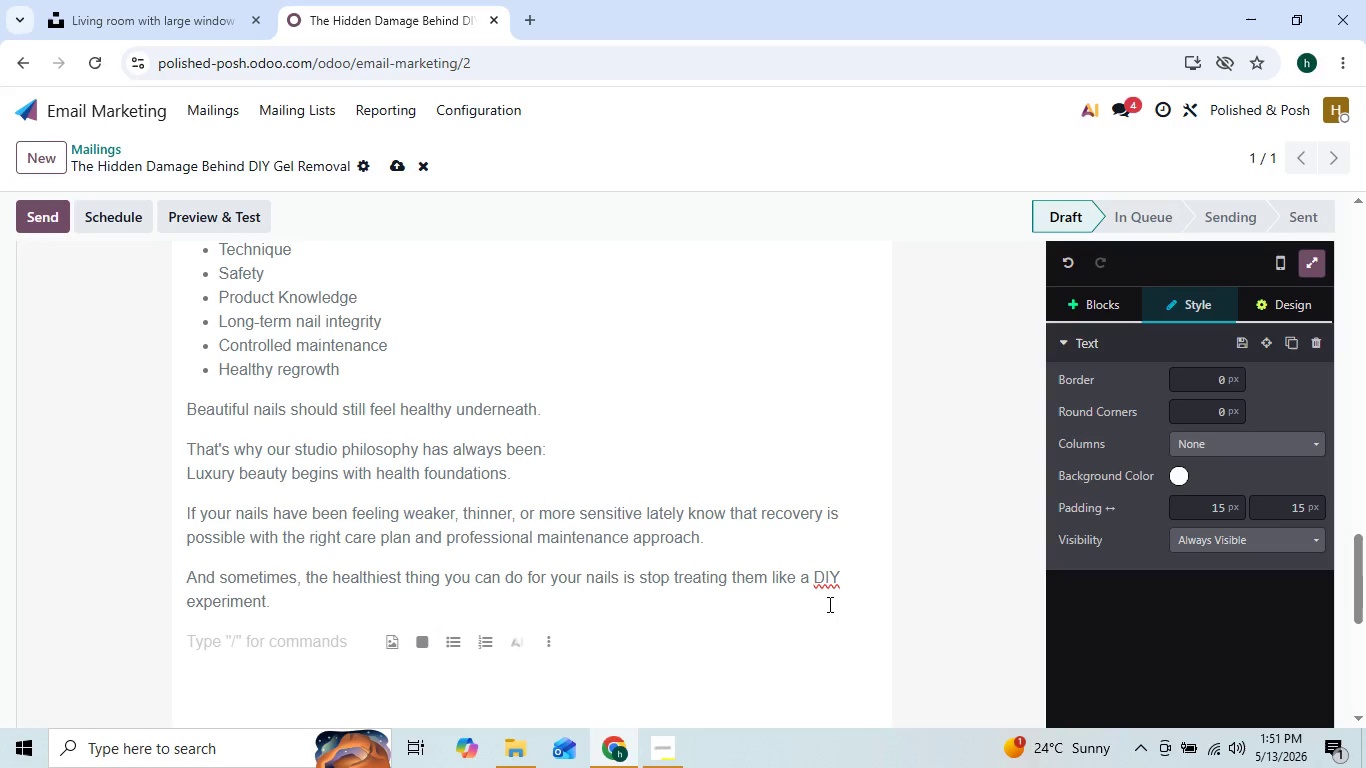 
type(Our team is always happy )
 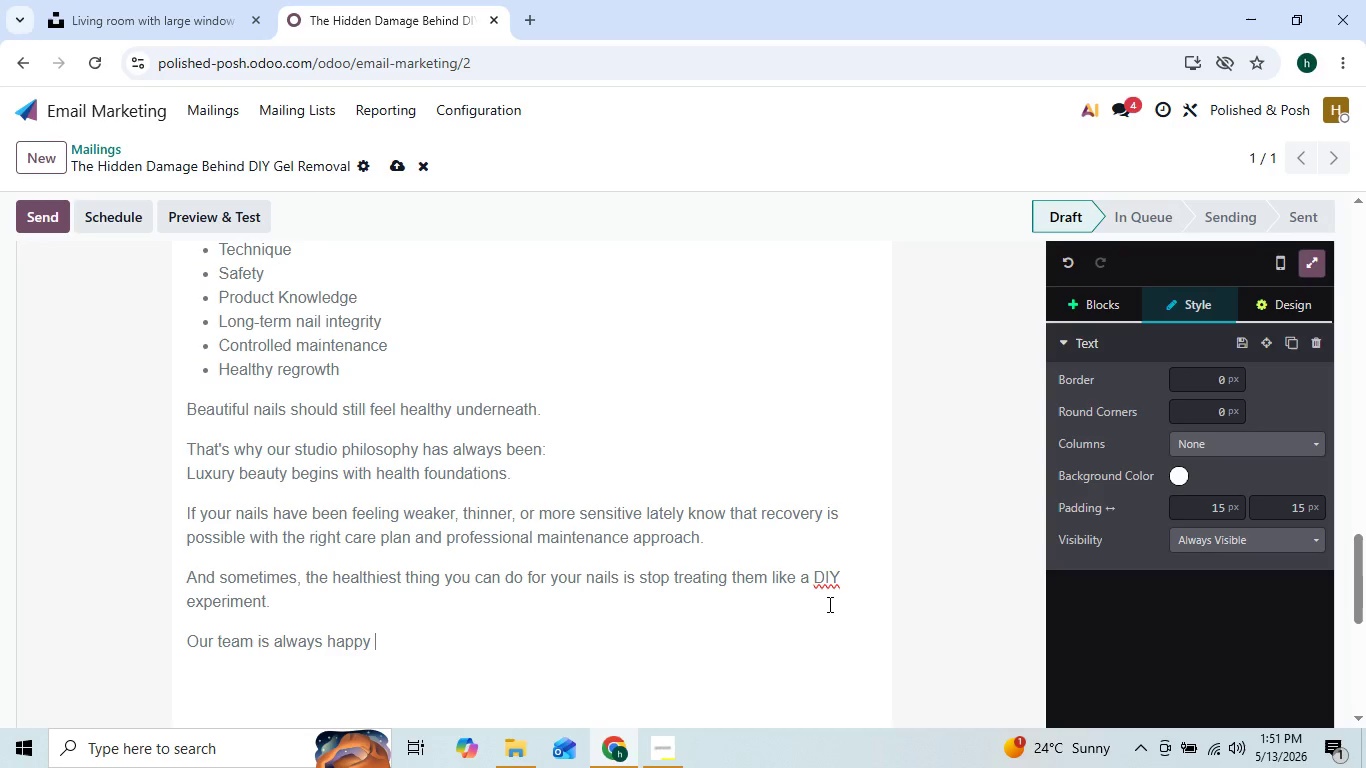 
type(o)
key(Backspace)
type(to g)
 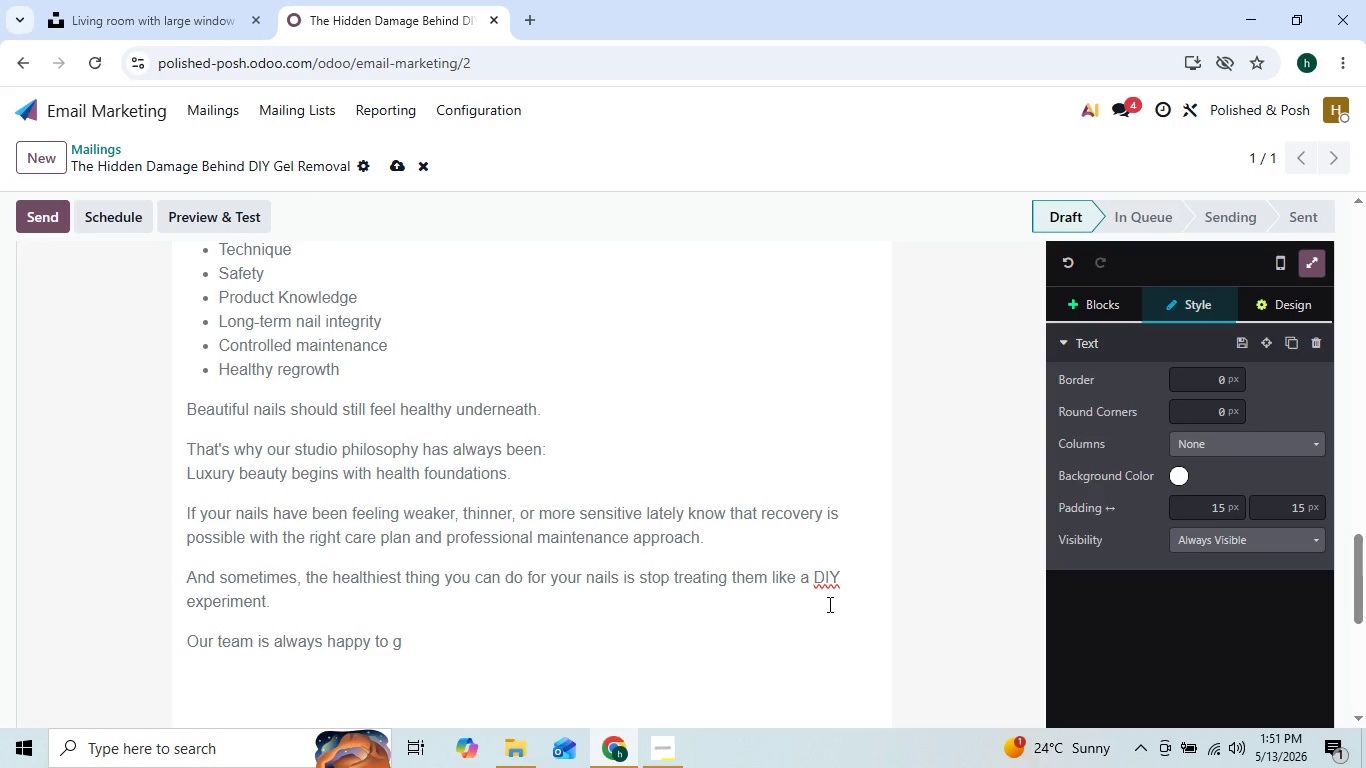 
key(Space)
 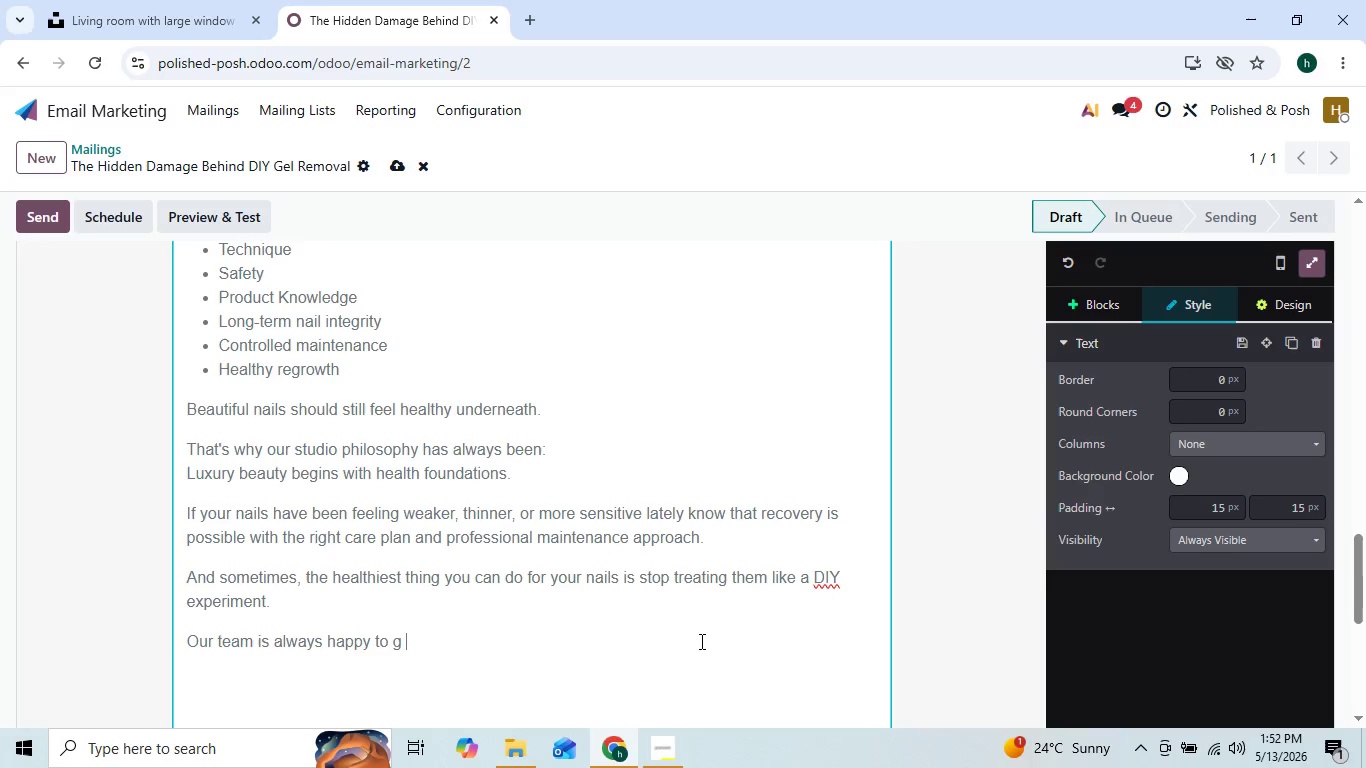 
wait(8.25)
 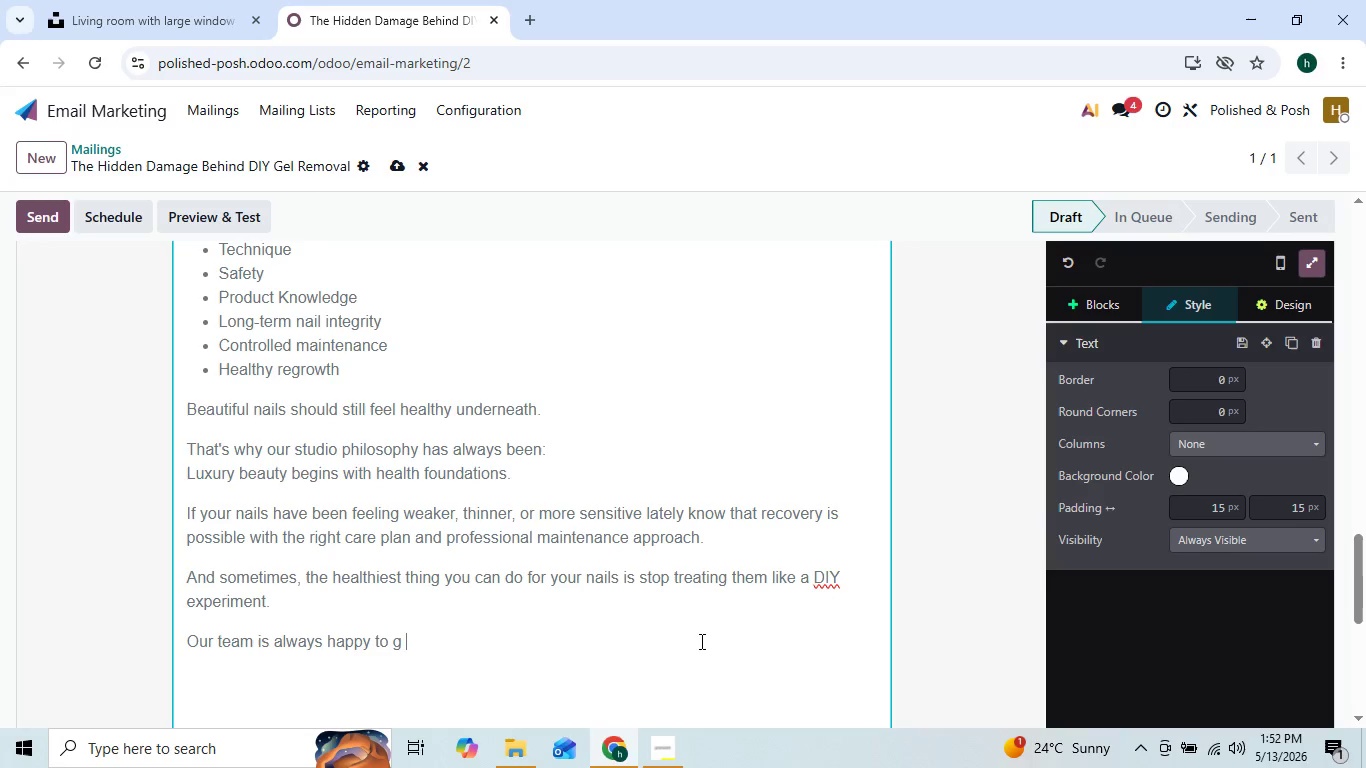 
left_click_drag(start_coordinate=[470, 651], to_coordinate=[467, 638])
 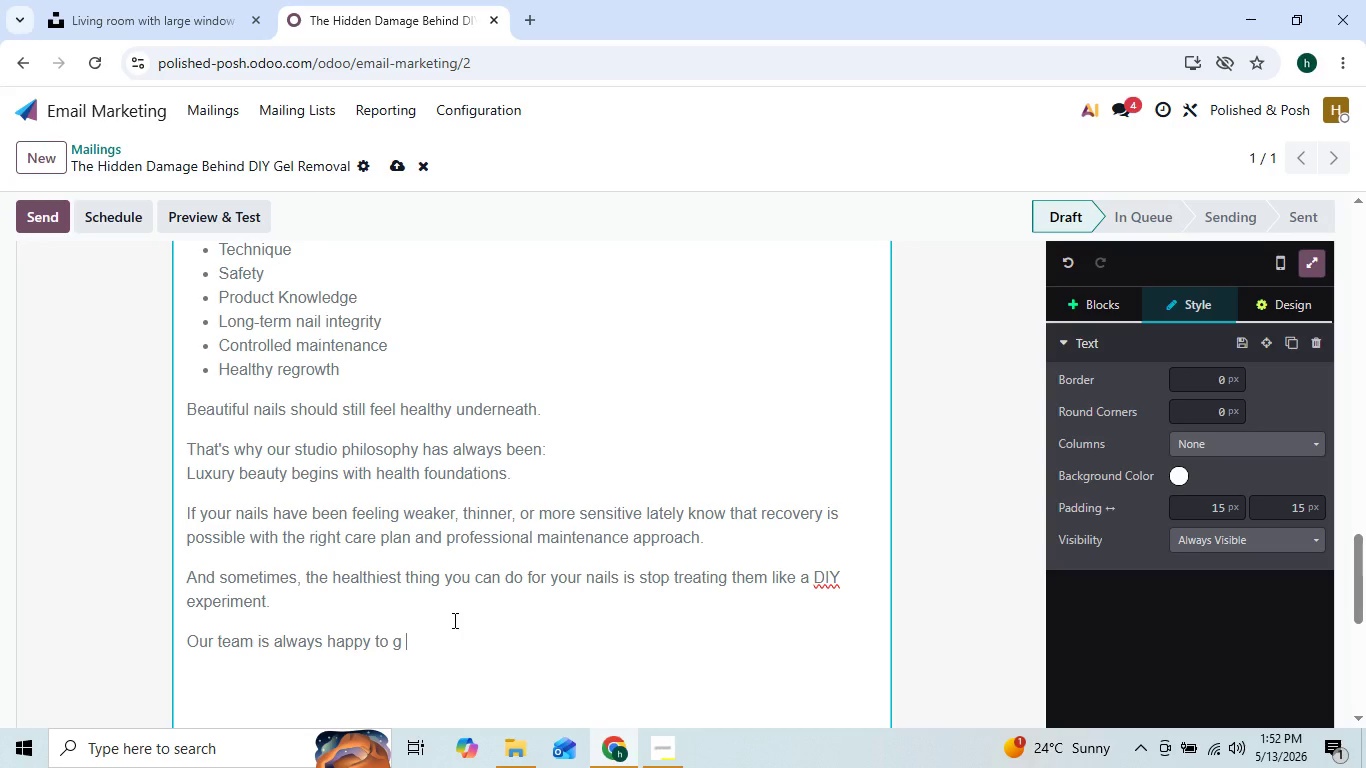 
key(Backspace)
type(uide first time gus)
 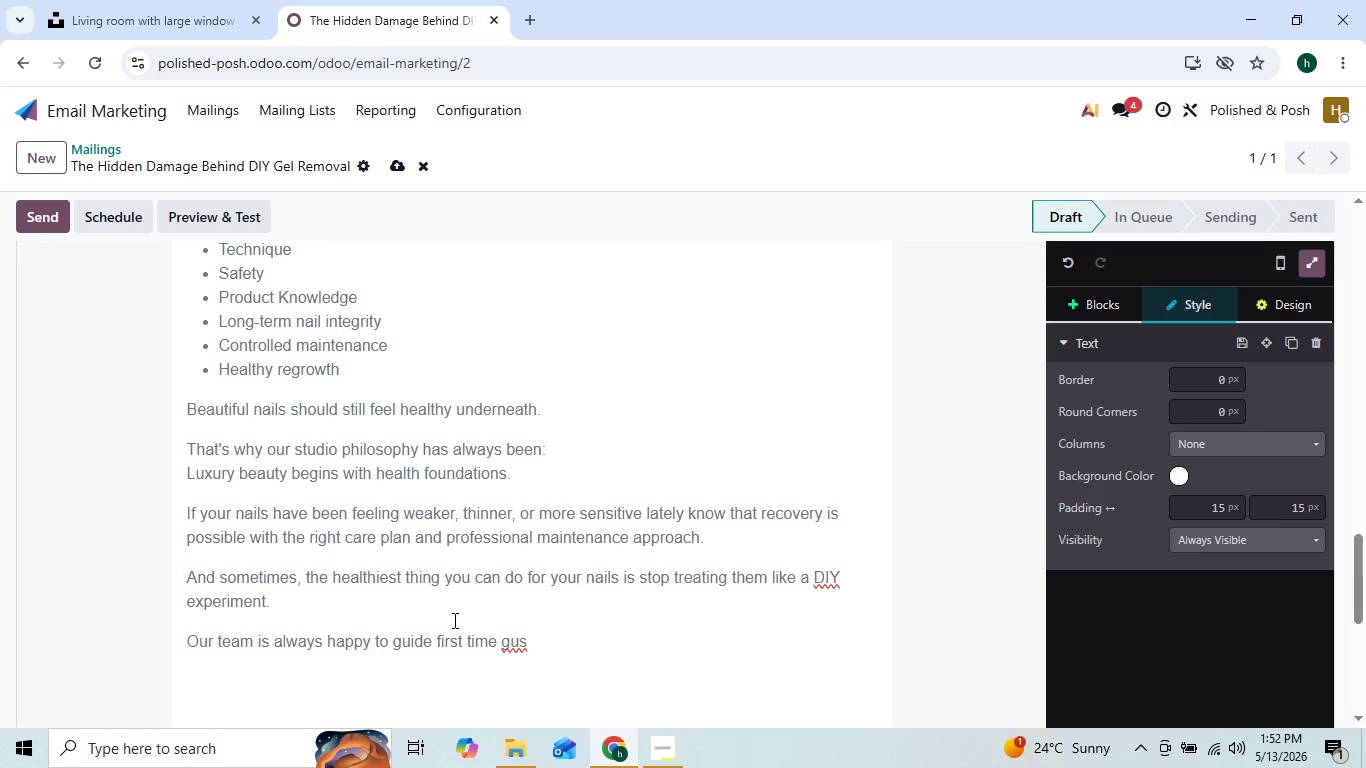 
key(ArrowLeft)
 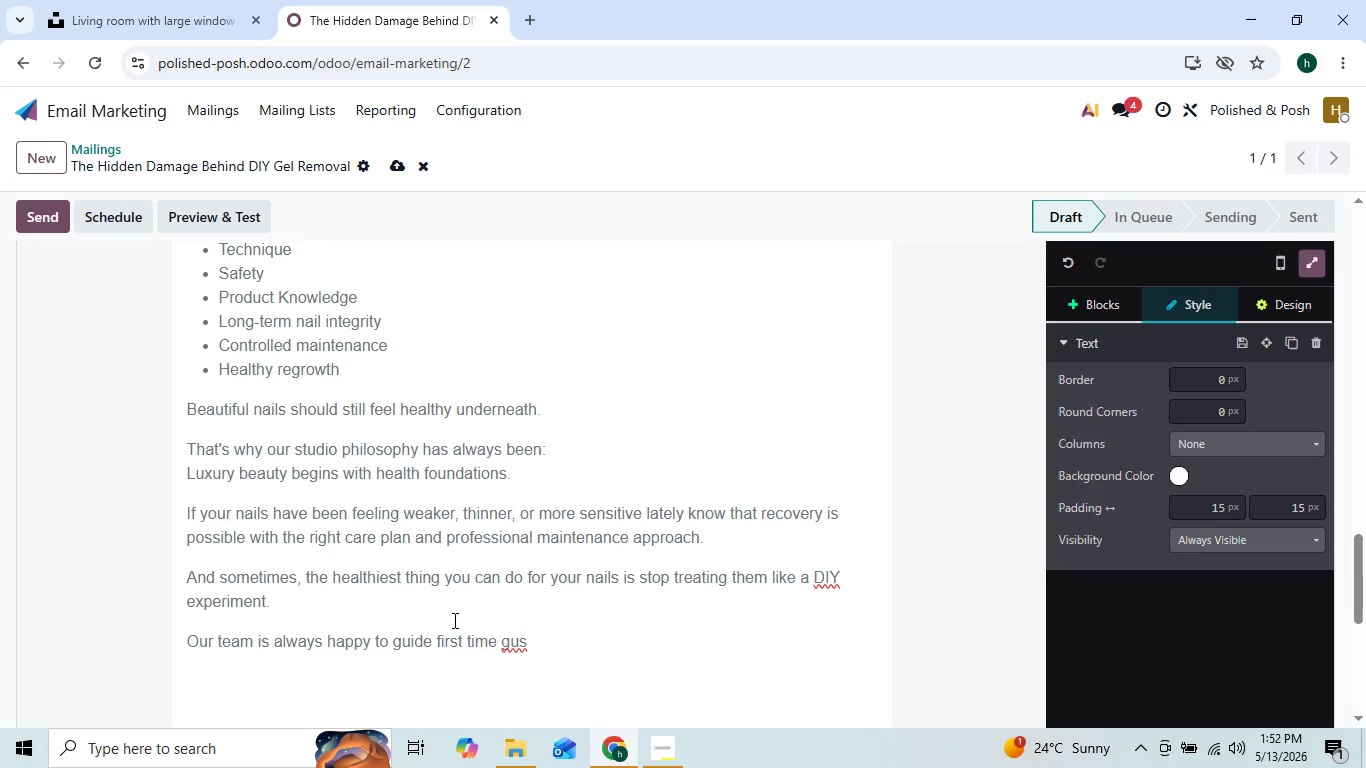 
key(ArrowRight)
 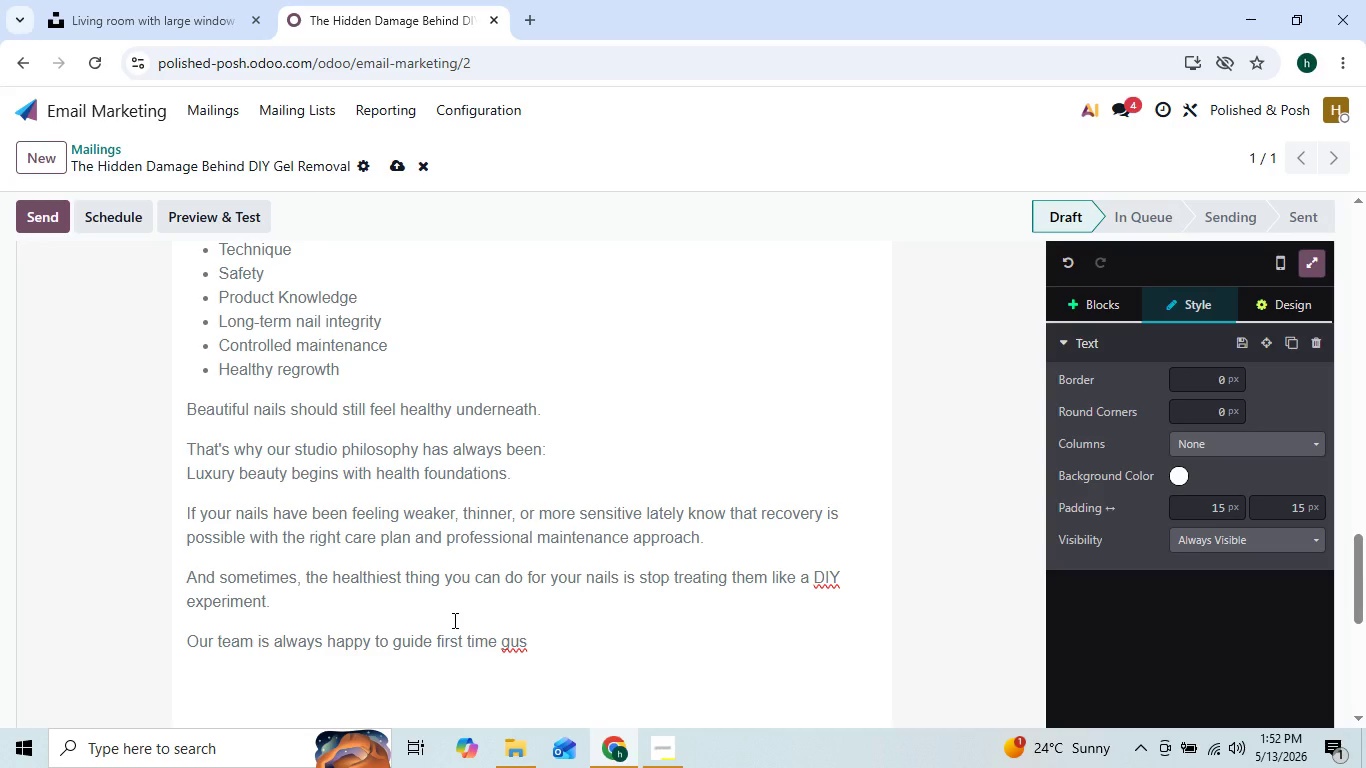 
key(Backspace)
type(ests thro)
 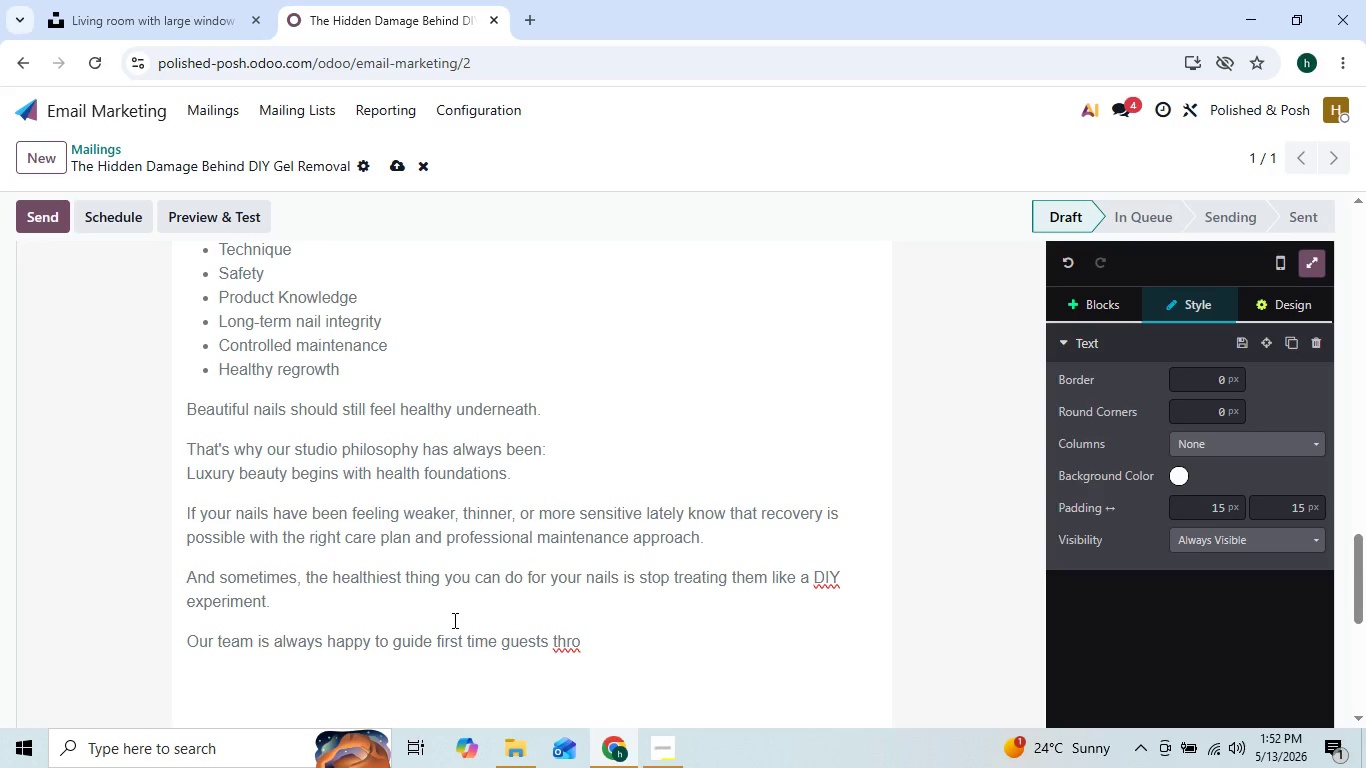 
key(ArrowLeft)
 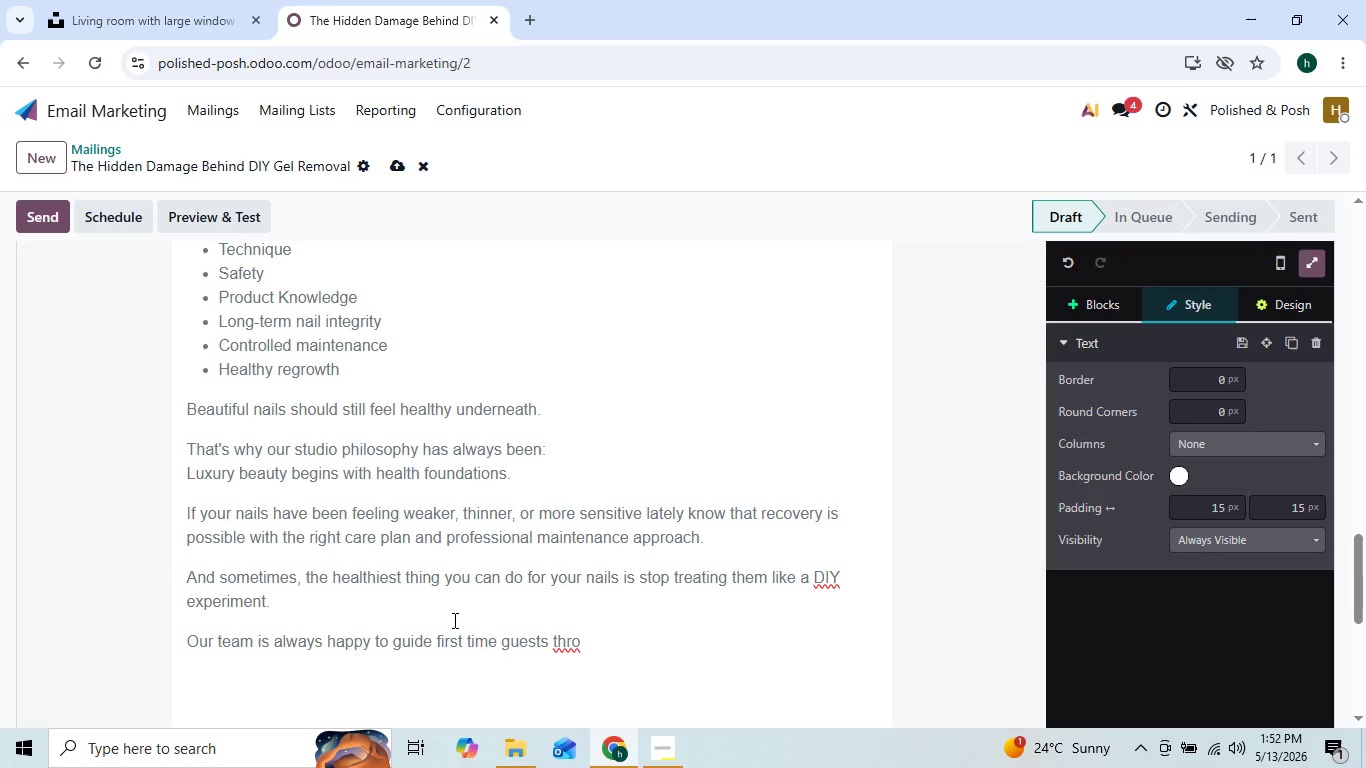 
key(ArrowRight)
 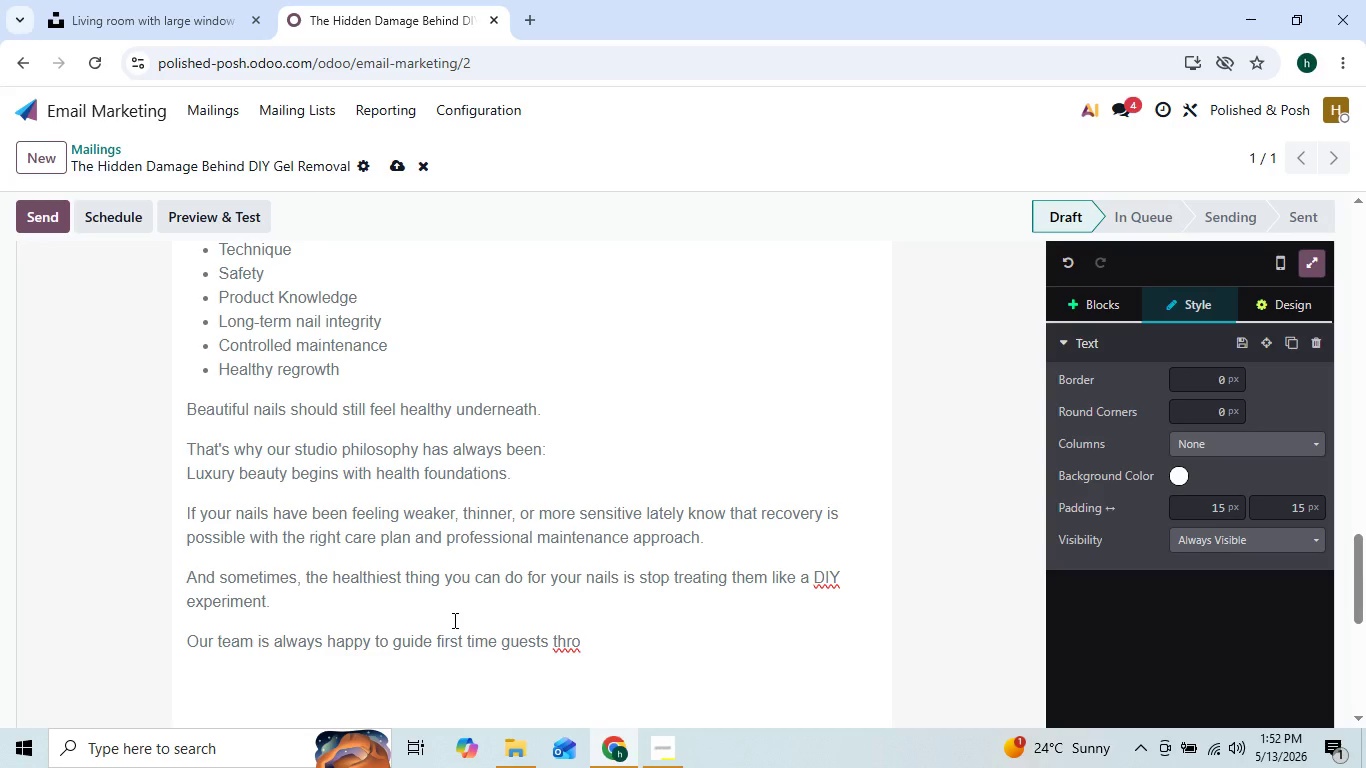 
type(ugh healthy recovery)
 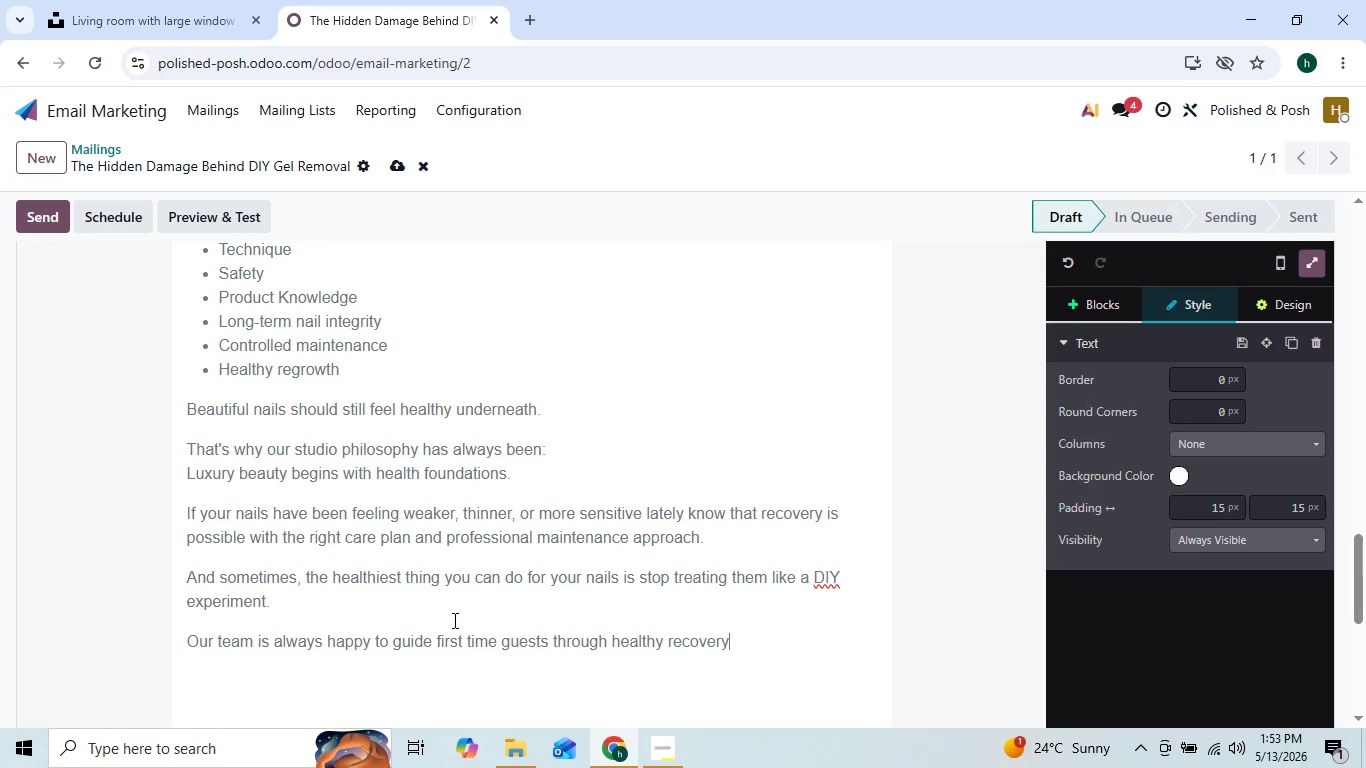 
key(ArrowLeft)
 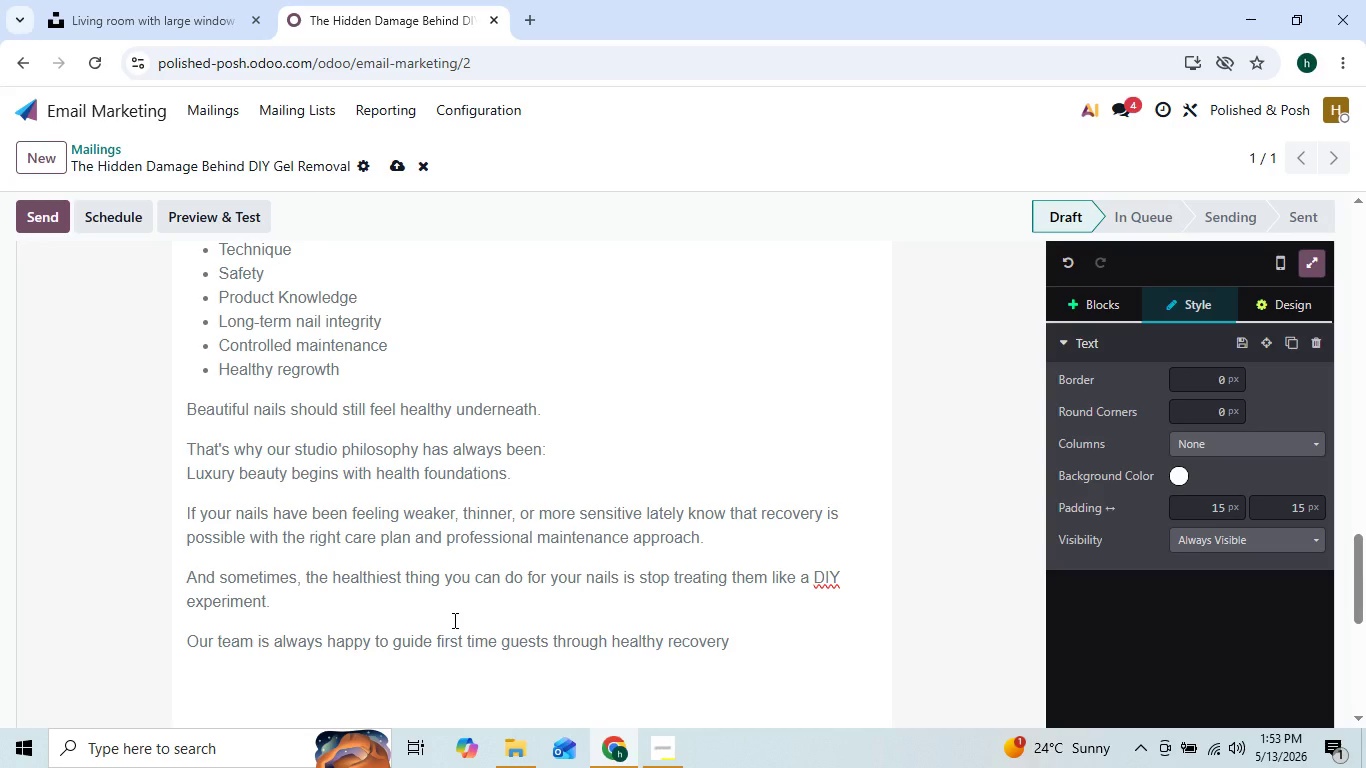 
key(ArrowLeft)
 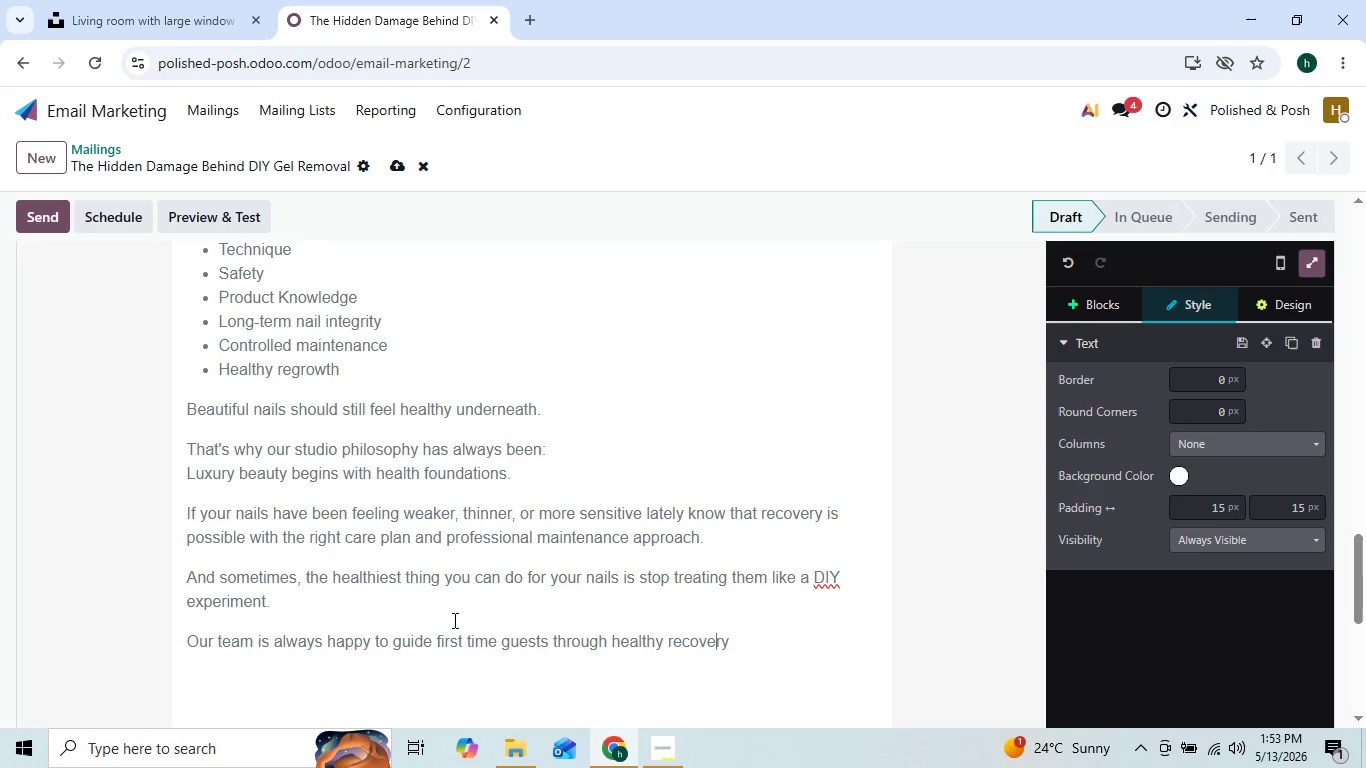 
key(ArrowRight)
 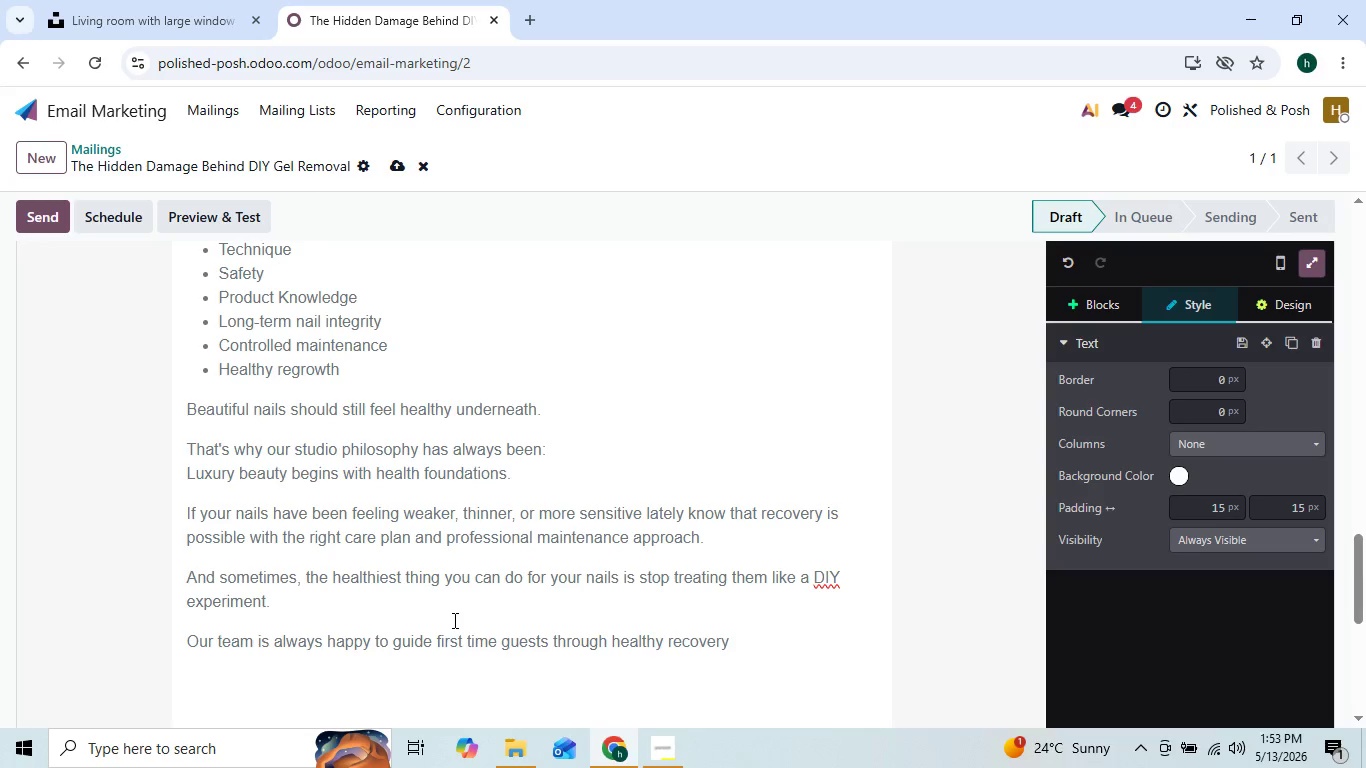 
key(ArrowRight)
 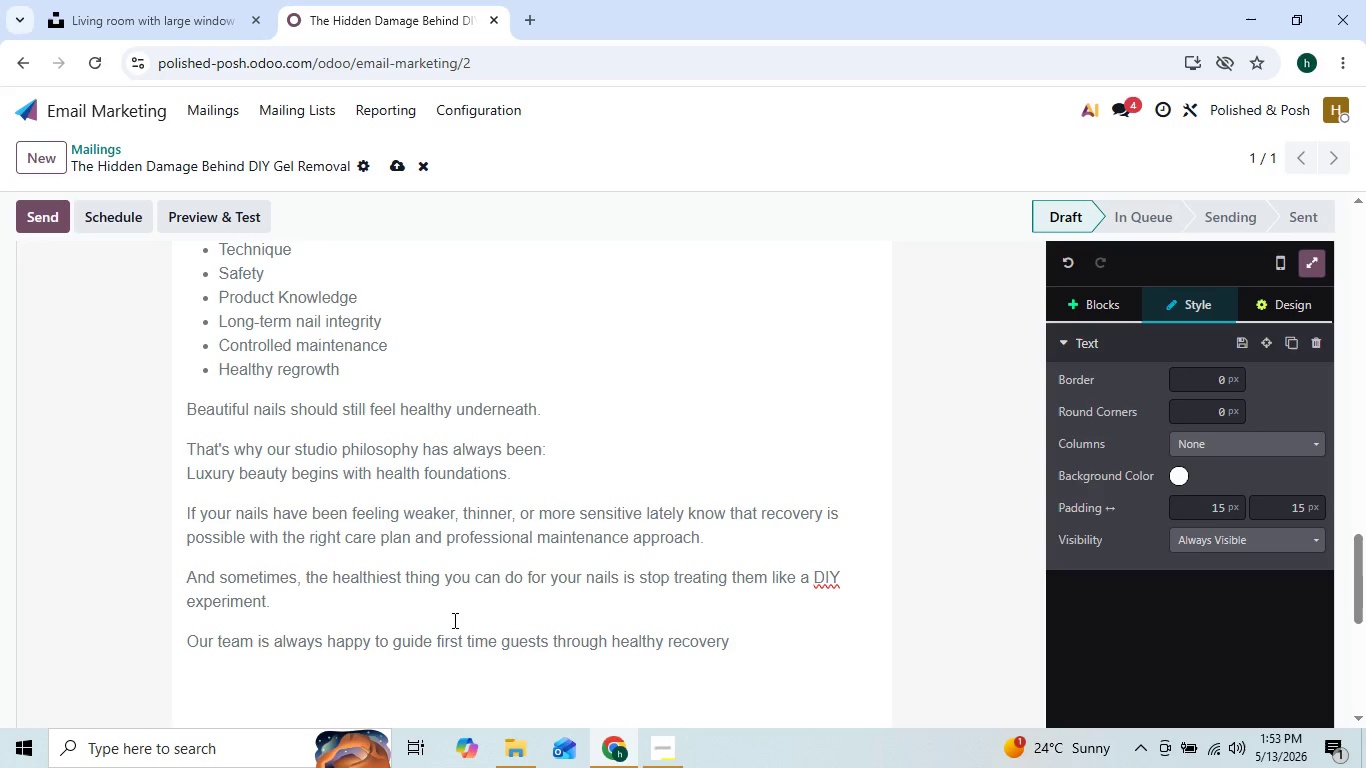 
type( options, stru)
 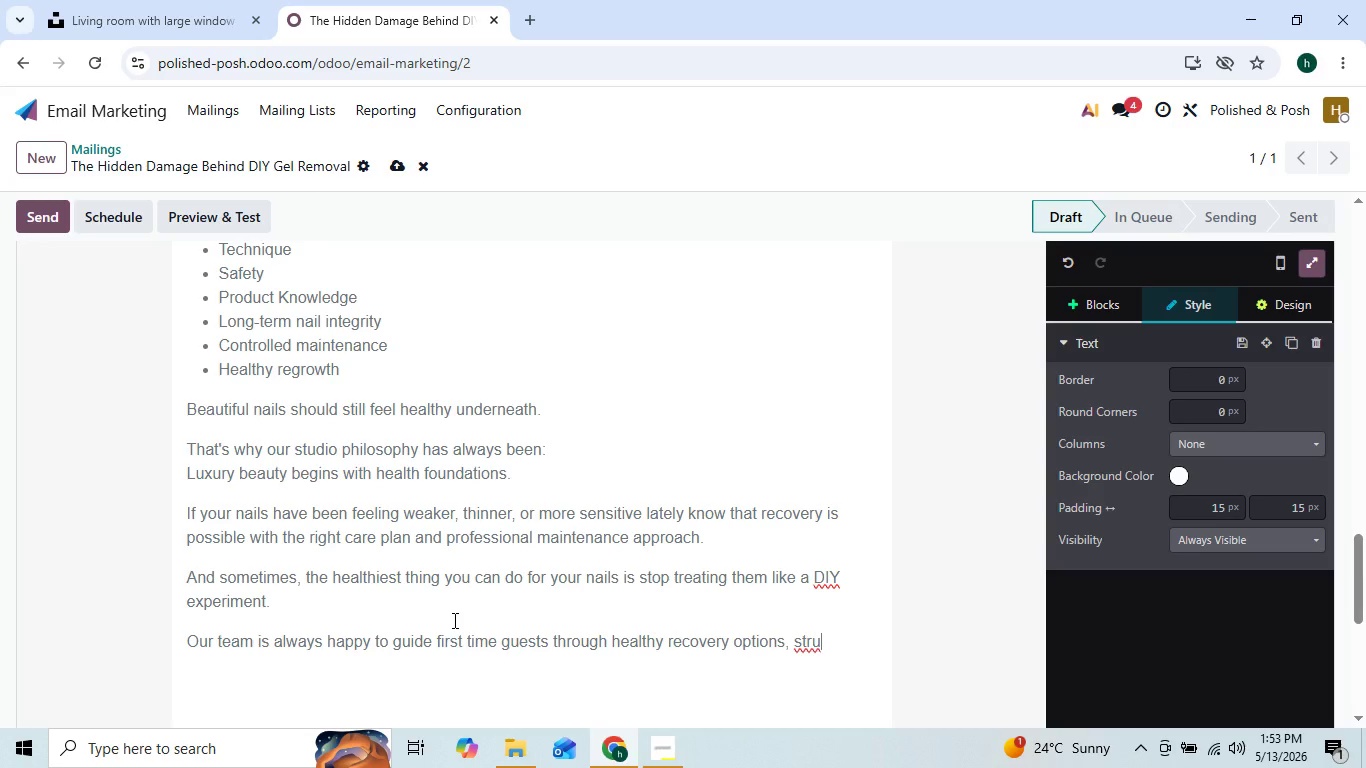 
key(ArrowLeft)
 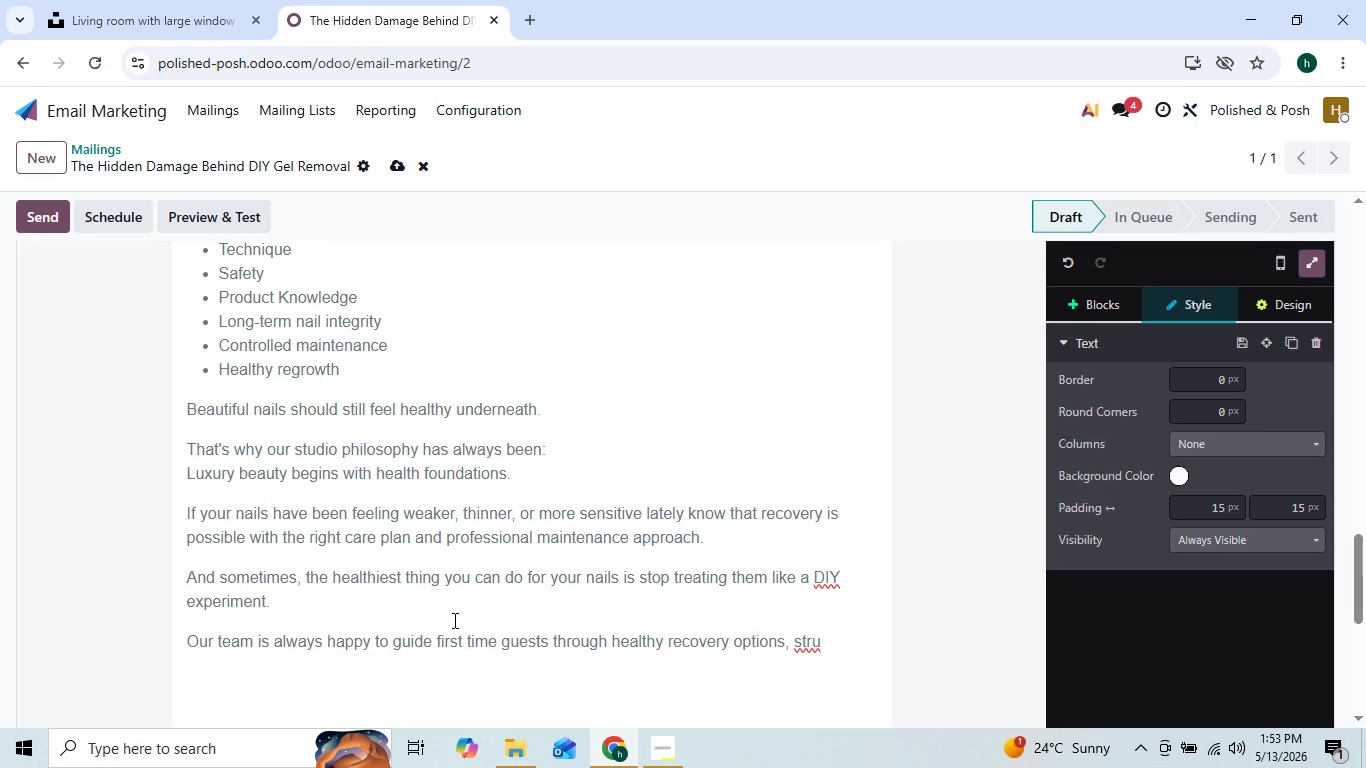 
key(ArrowRight)
 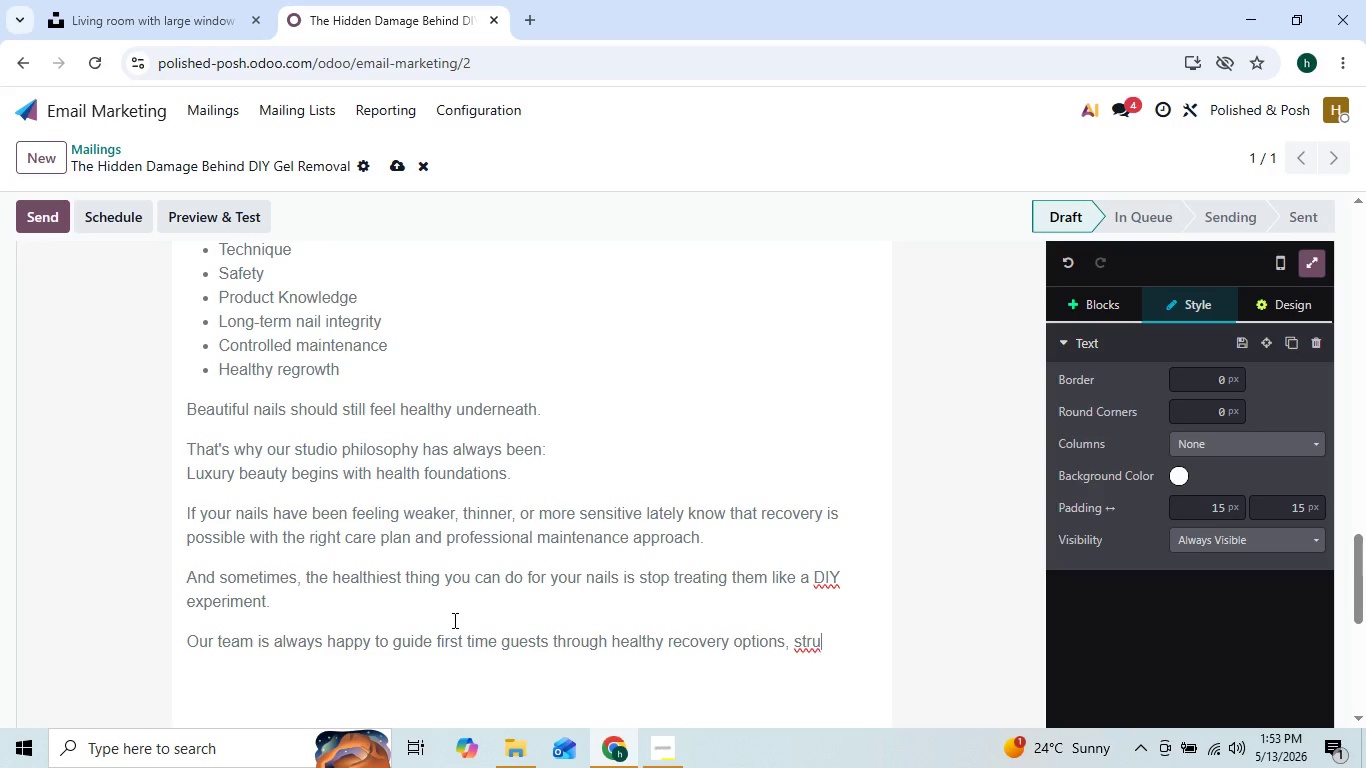 
type(ctured over)
 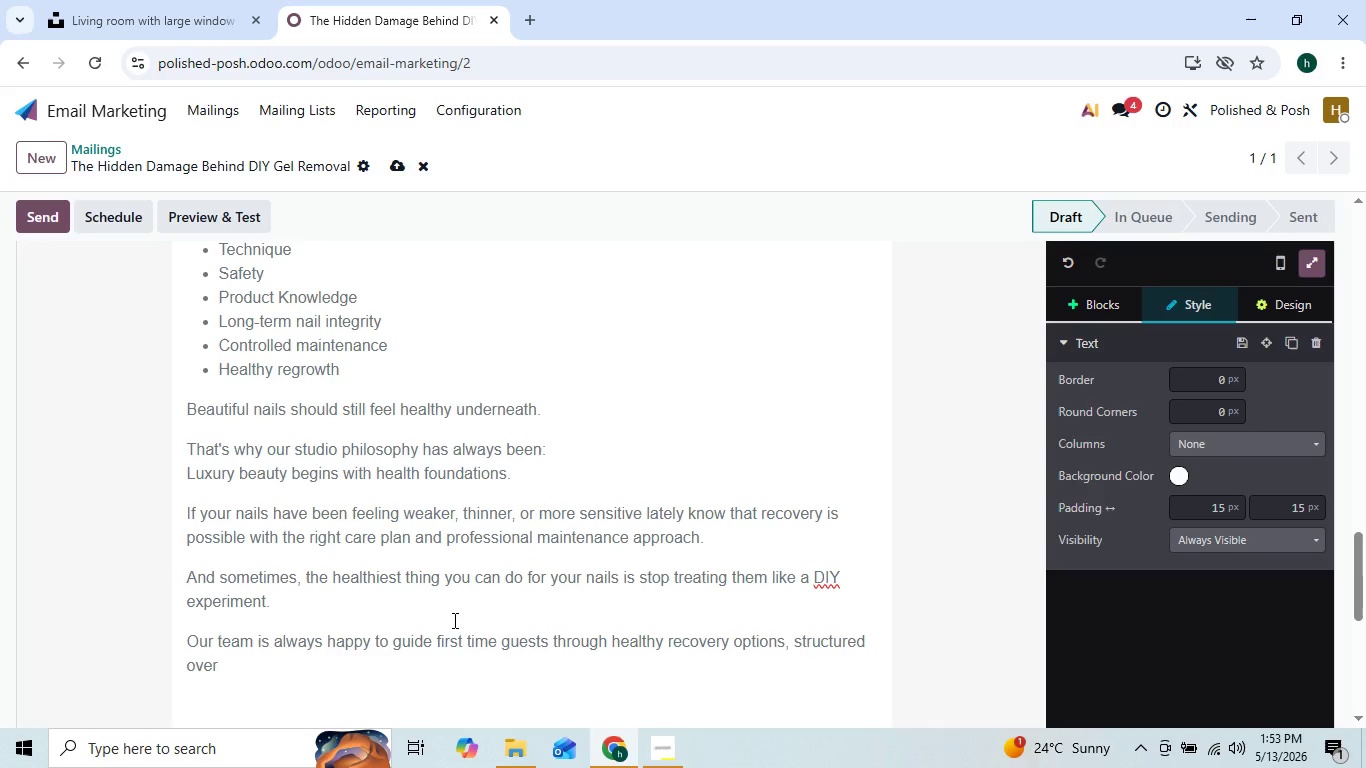 
key(ArrowLeft)
 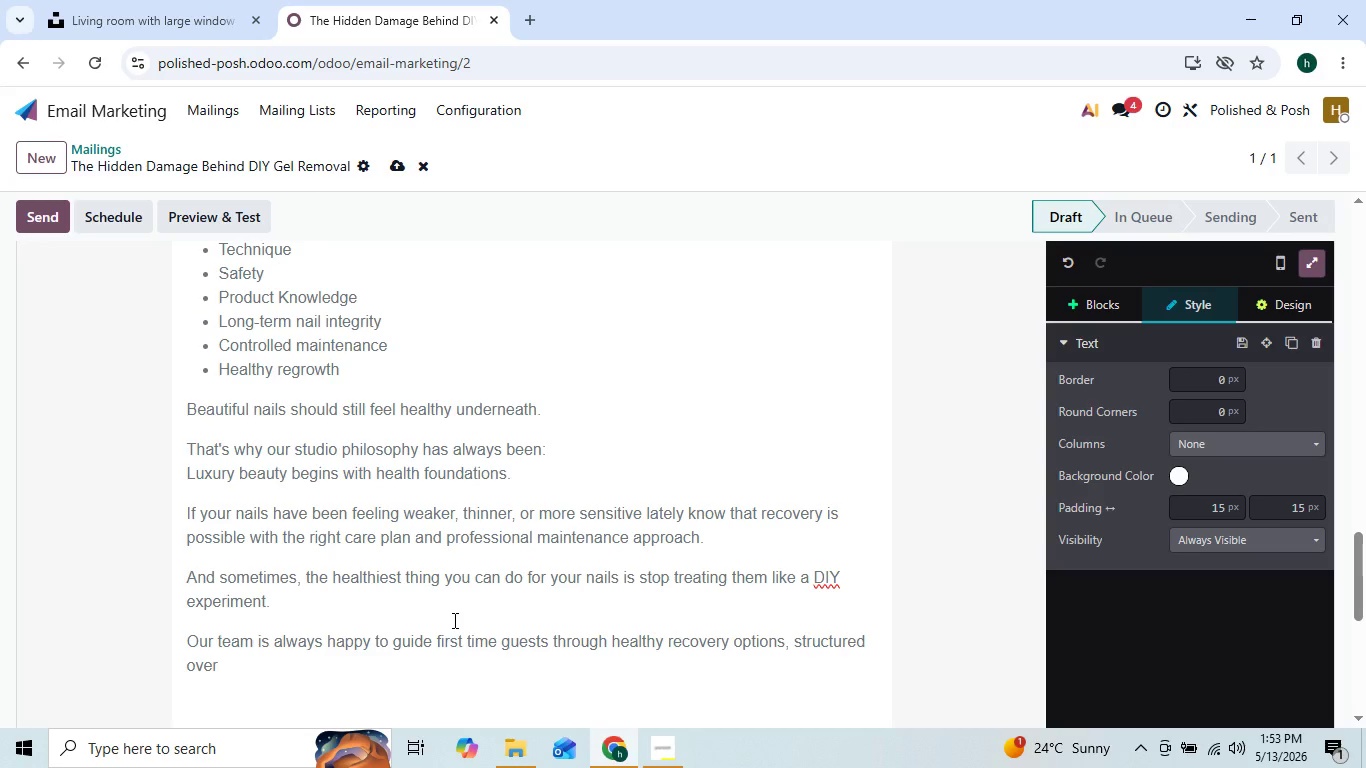 
key(ArrowRight)
 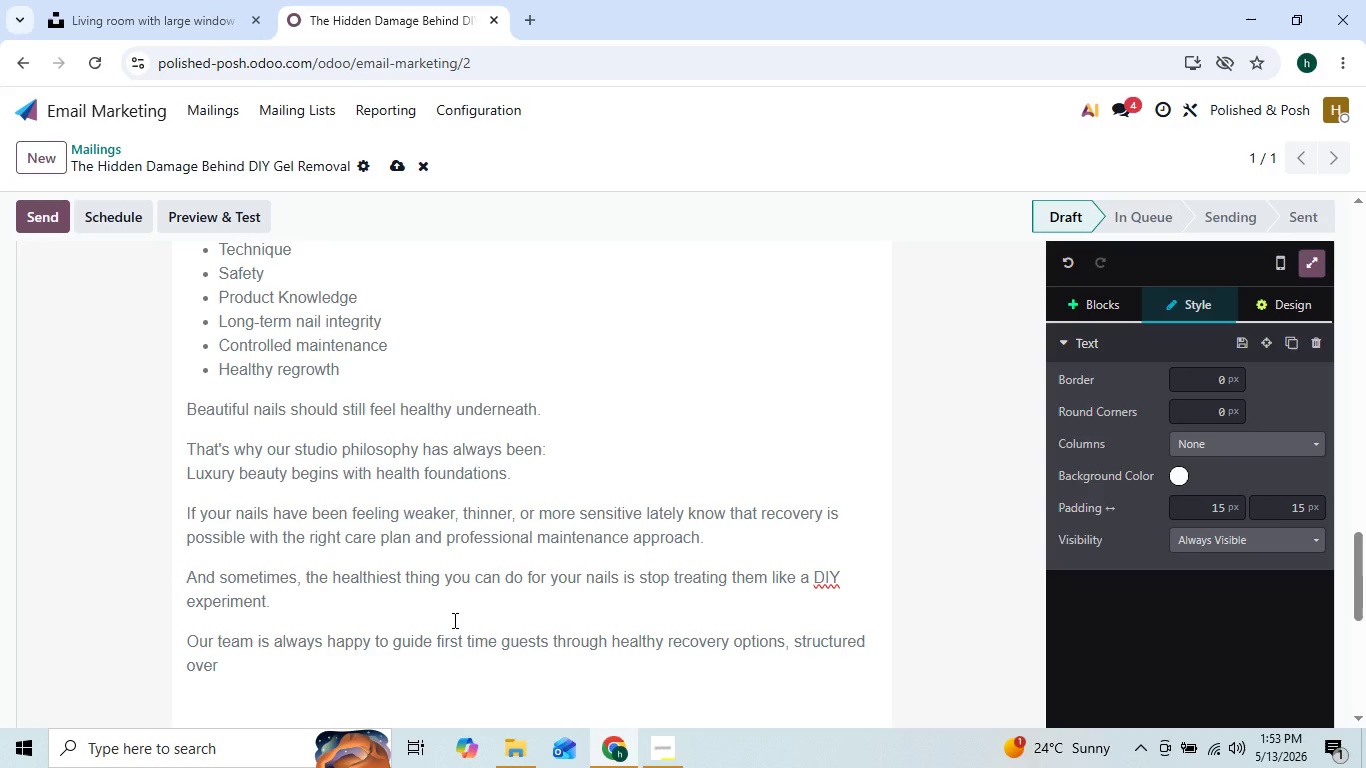 
type(la)
 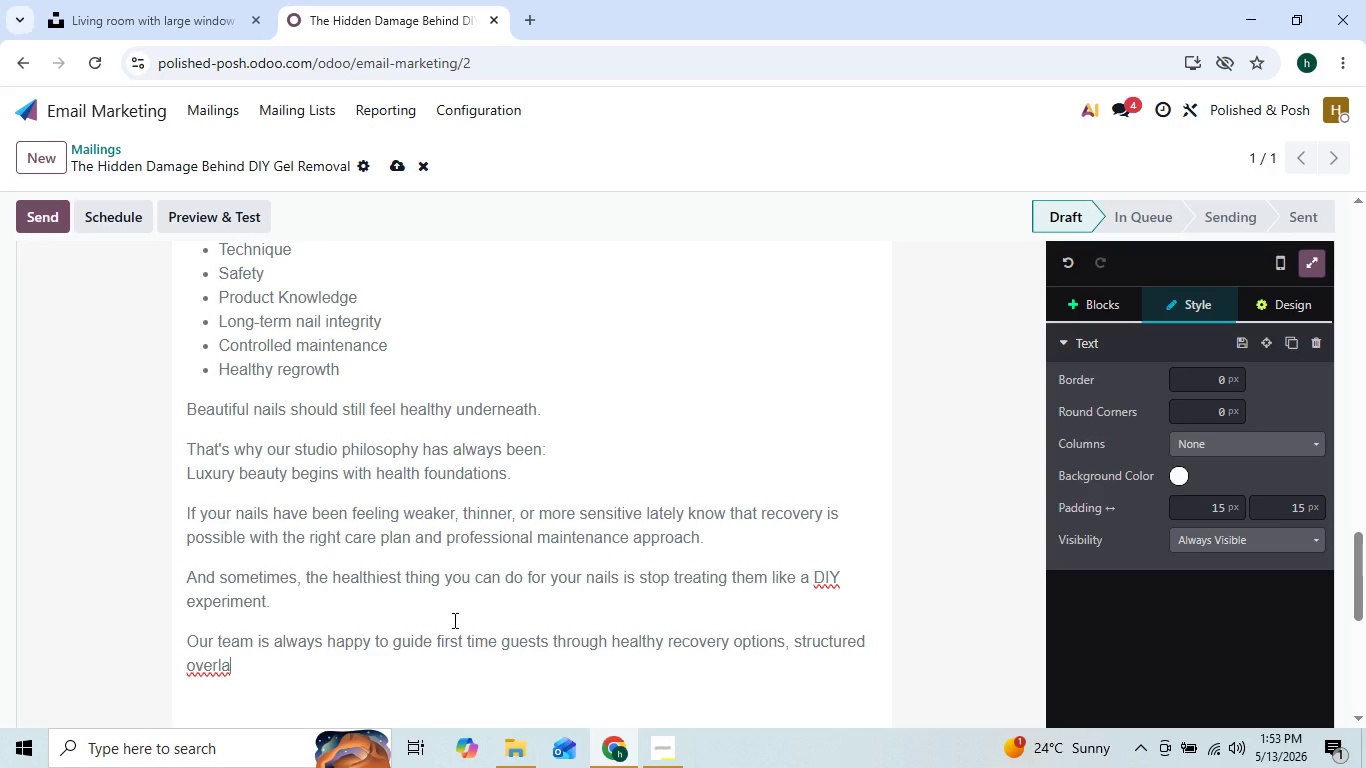 
type(ys gene)
 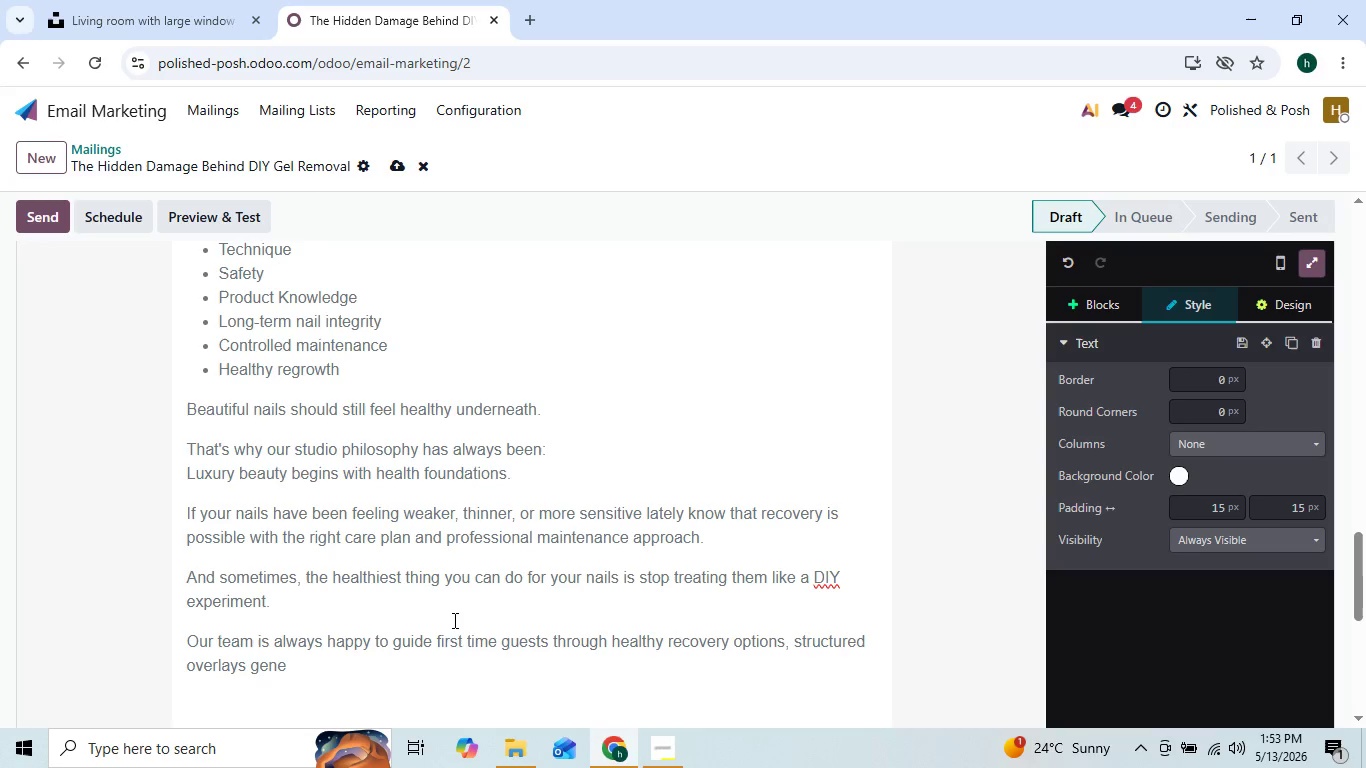 
key(Backspace)
type(tle)
 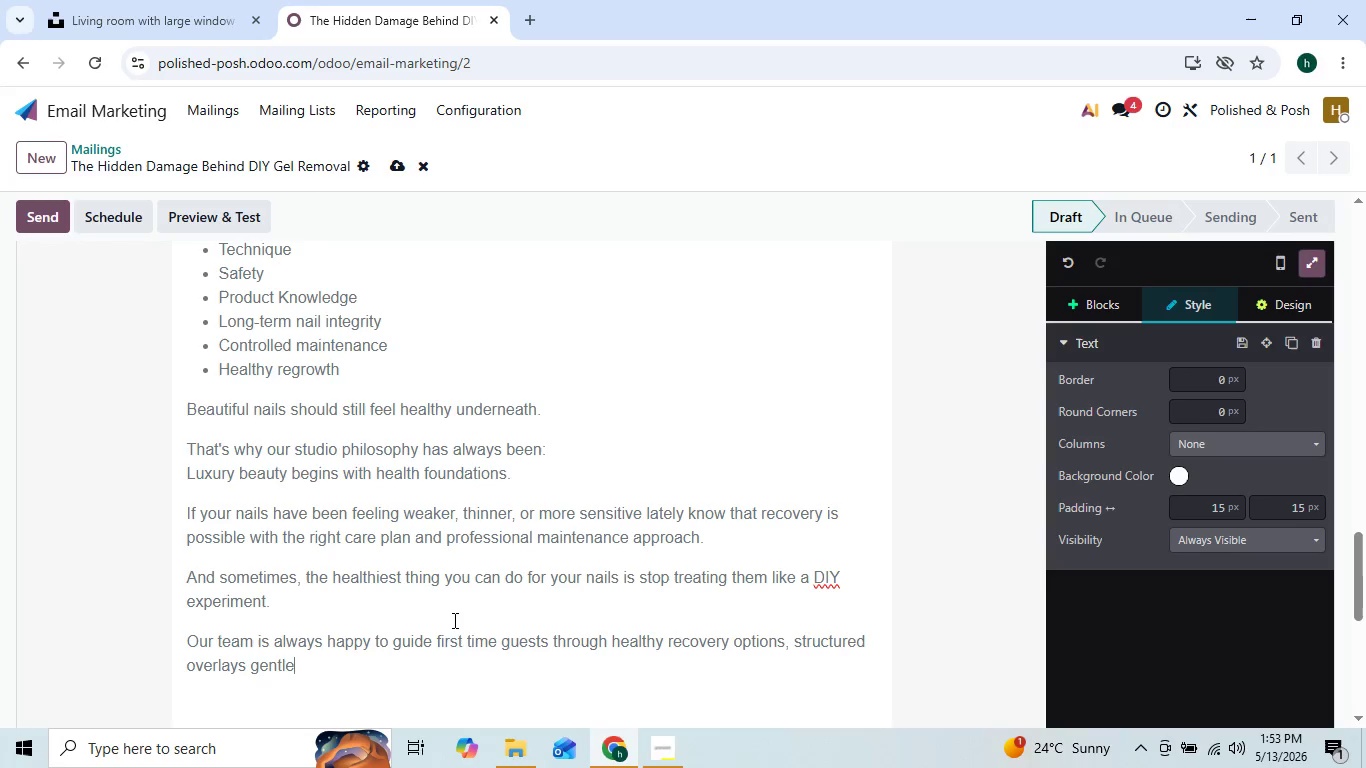 
type( removal)
 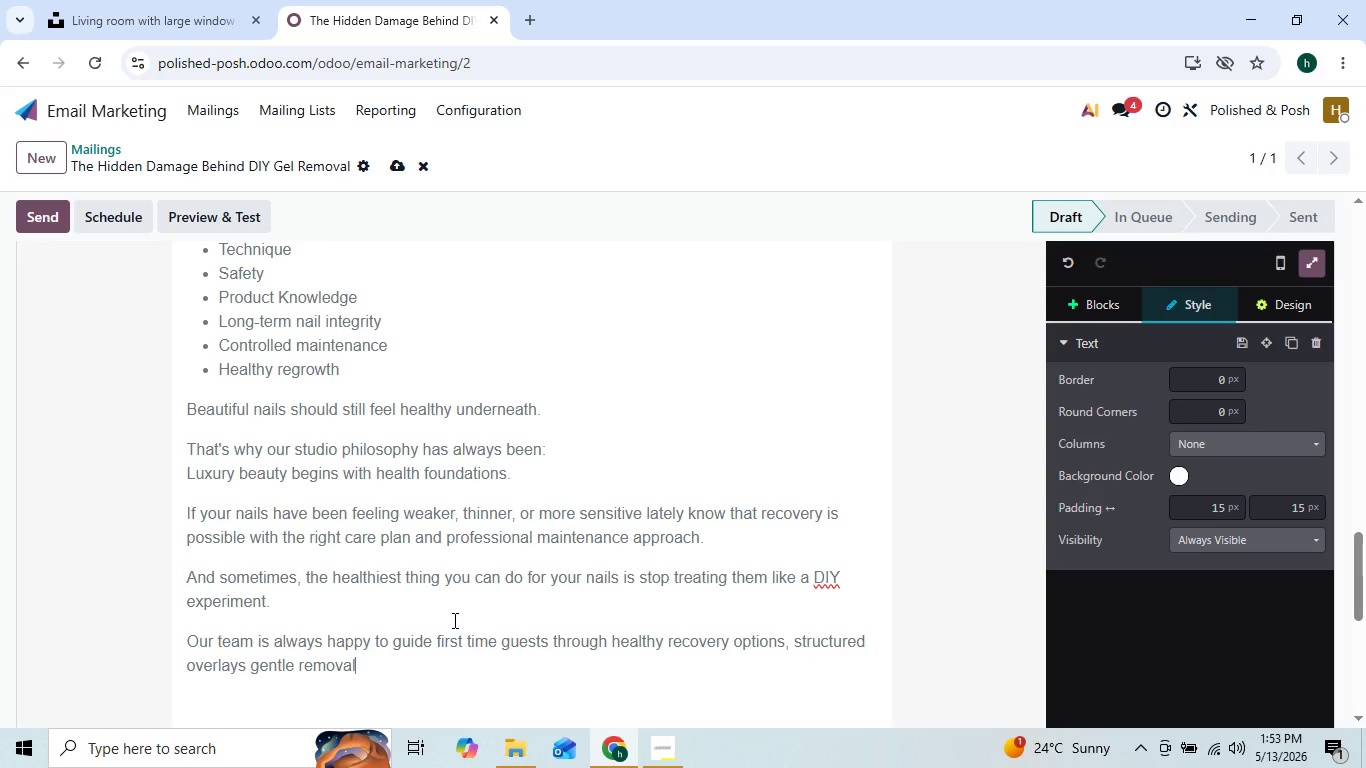 
type(s and str)
 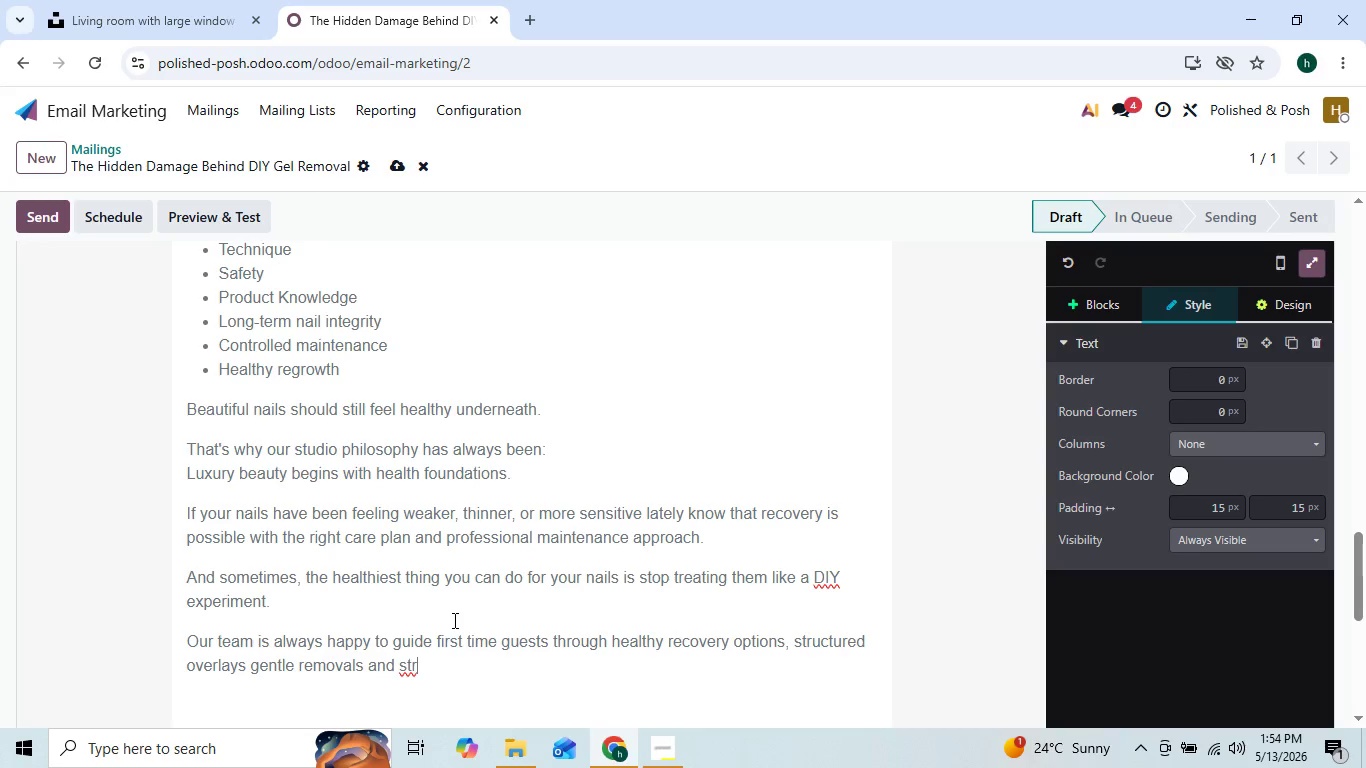 
key(ArrowLeft)
 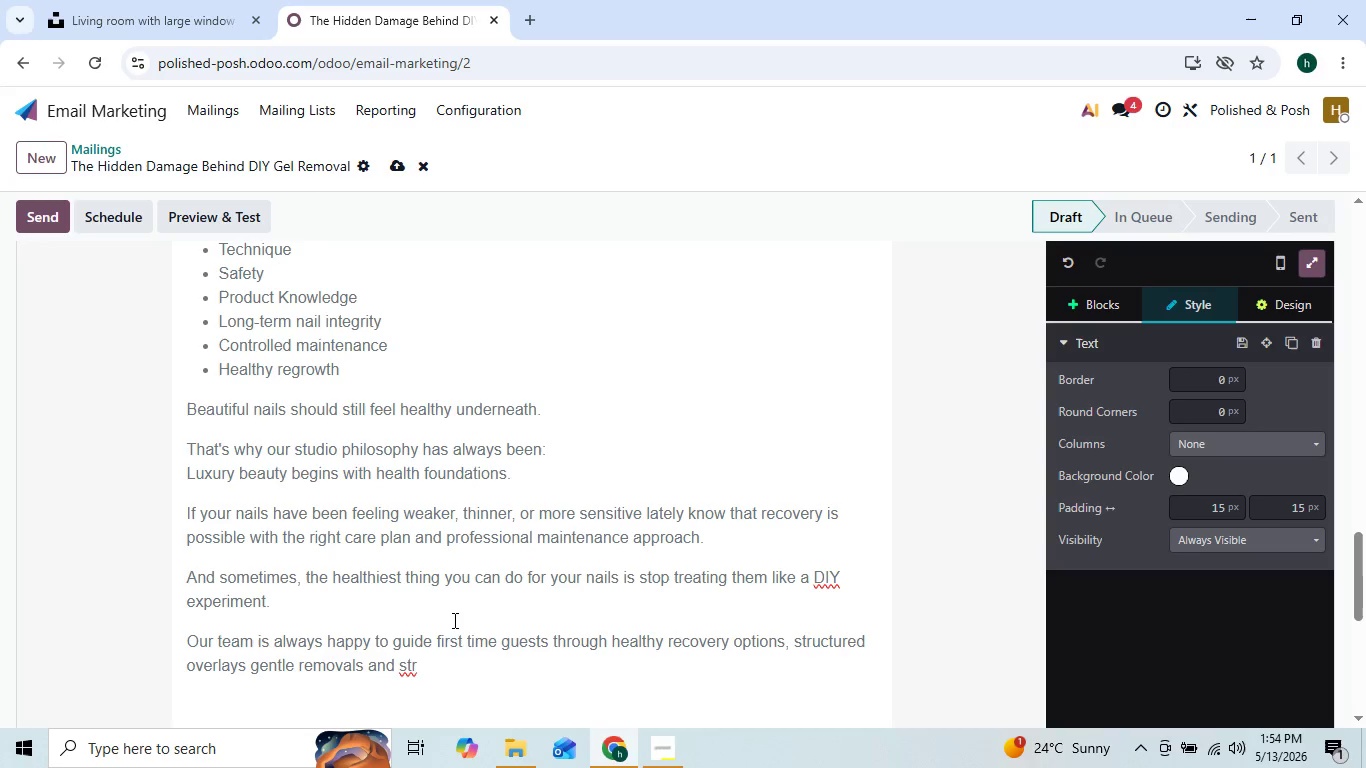 
key(ArrowRight)
 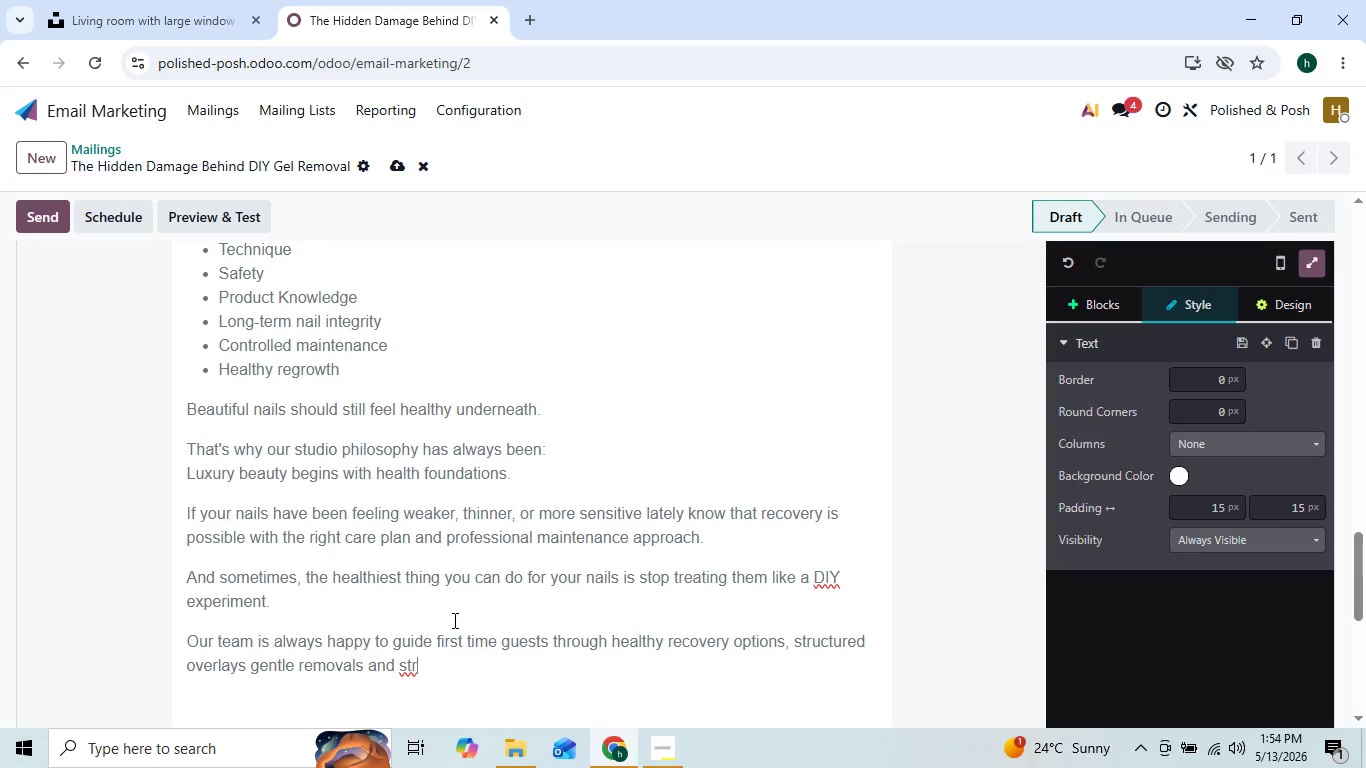 
key(Backspace)
 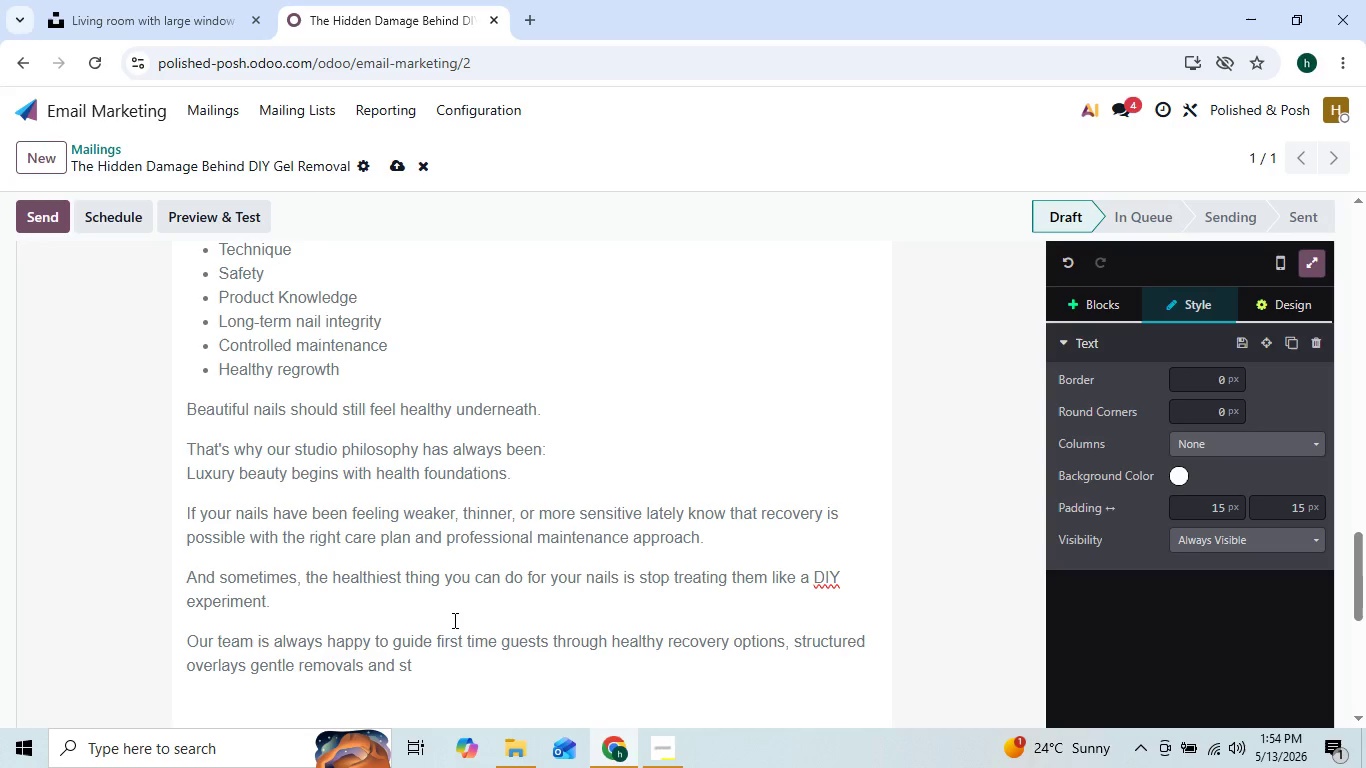 
key(ArrowLeft)
 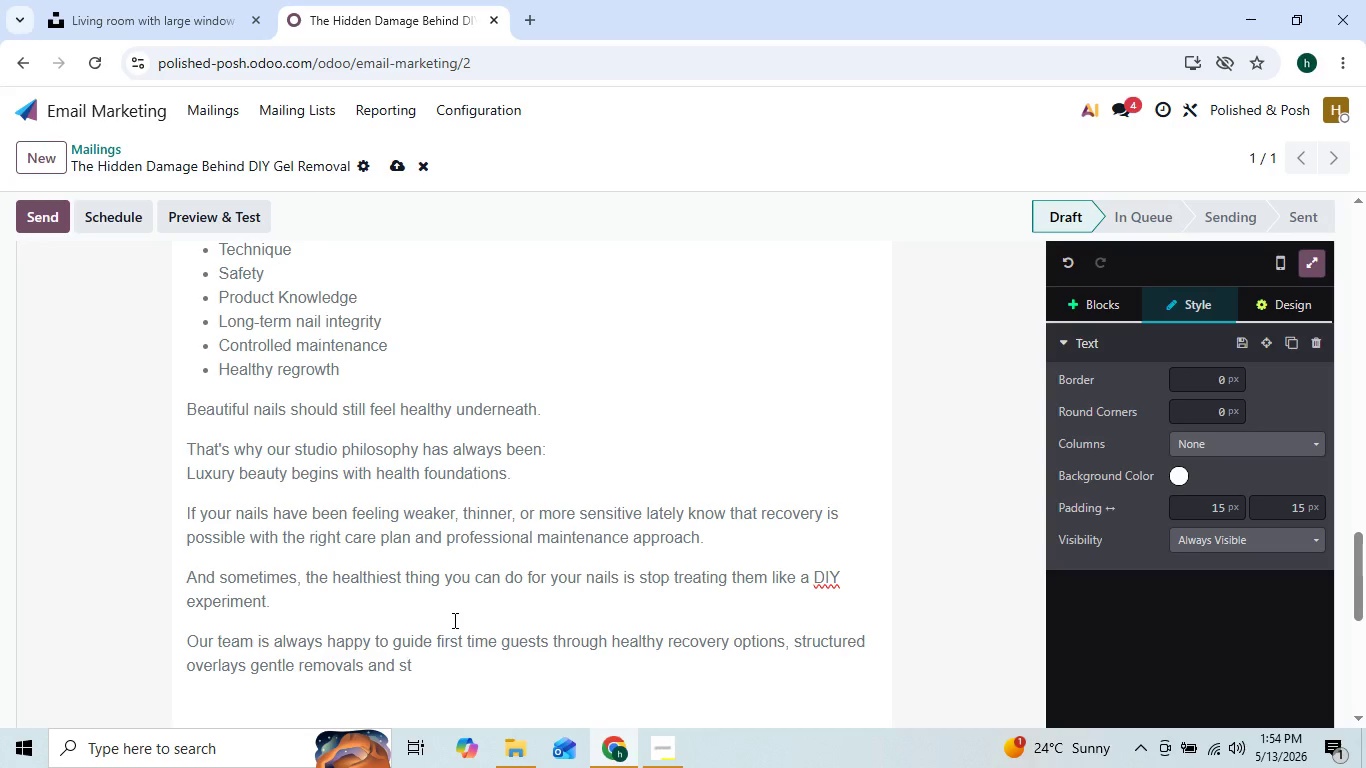 
key(ArrowRight)
 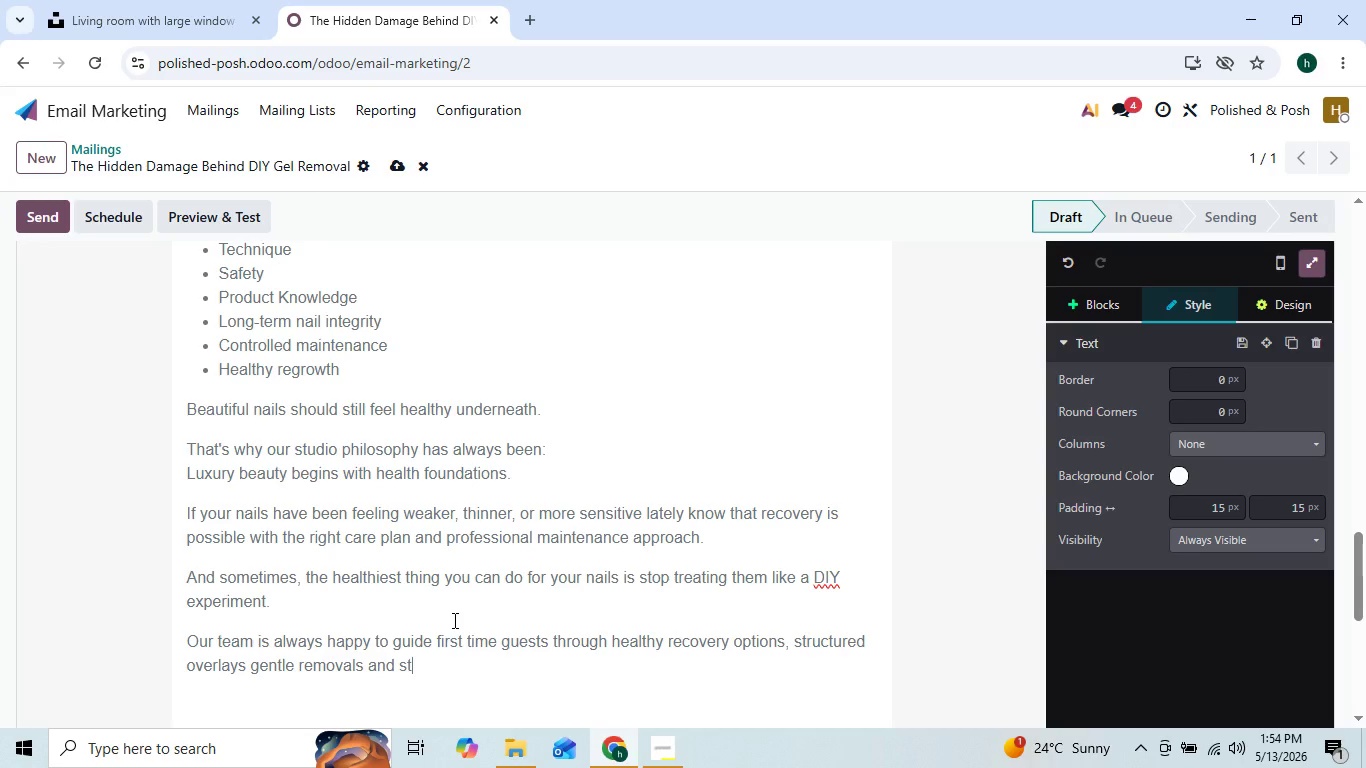 
type(rength )
 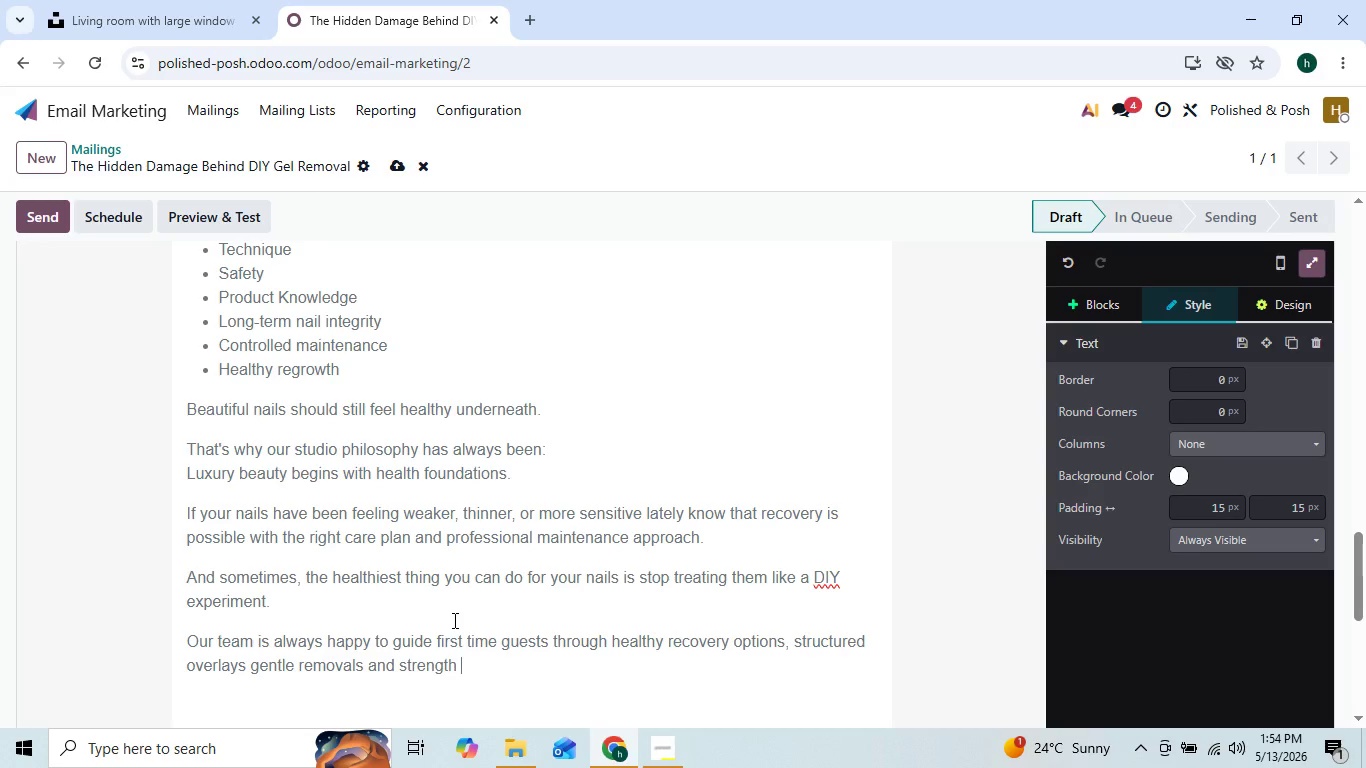 
key(ArrowLeft)
 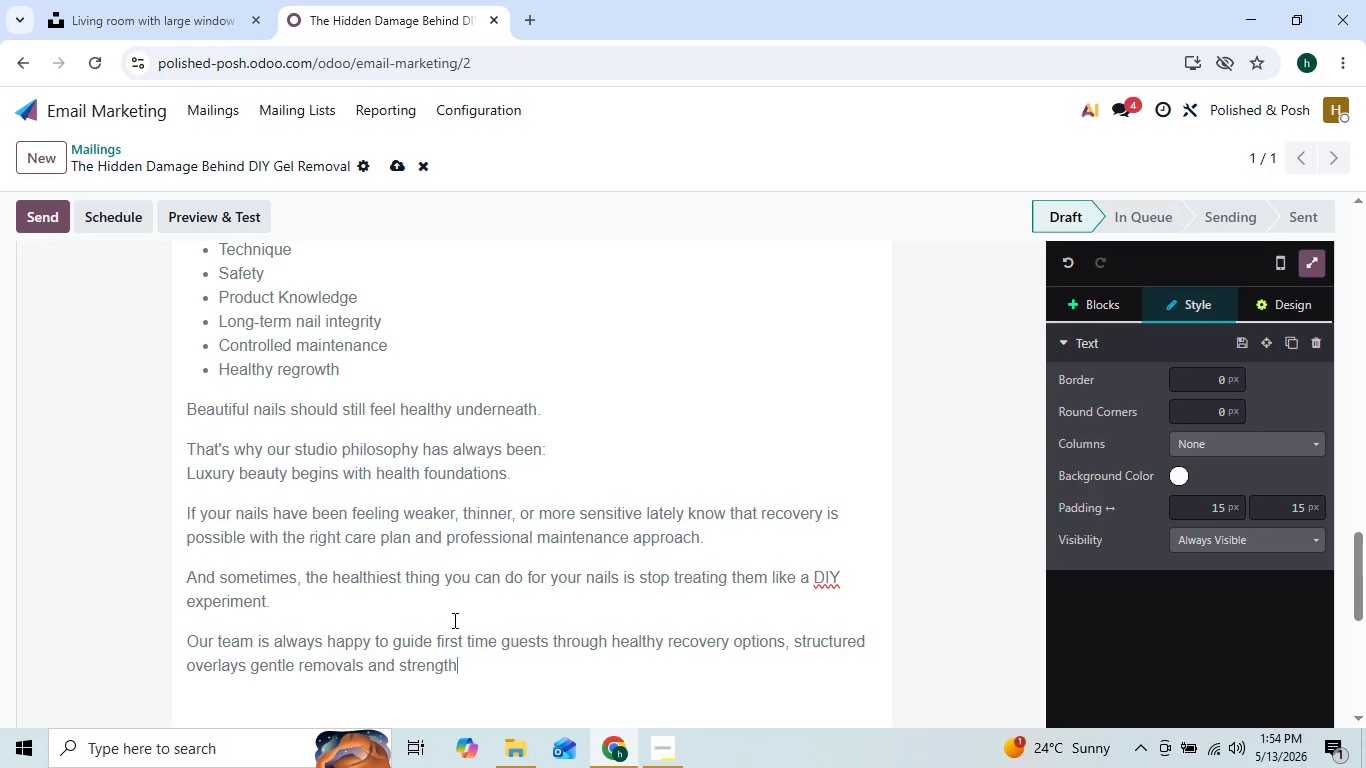 
key(ArrowRight)
 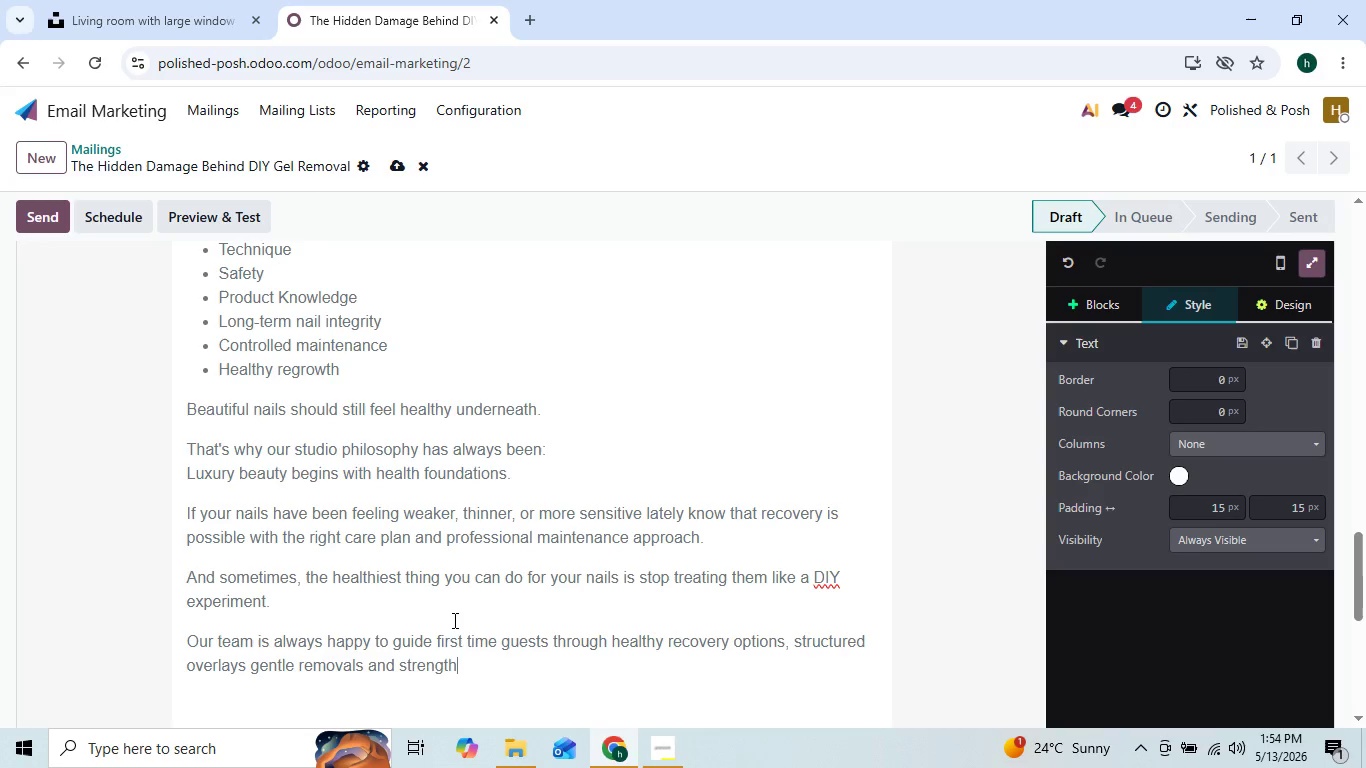 
key(ArrowLeft)
 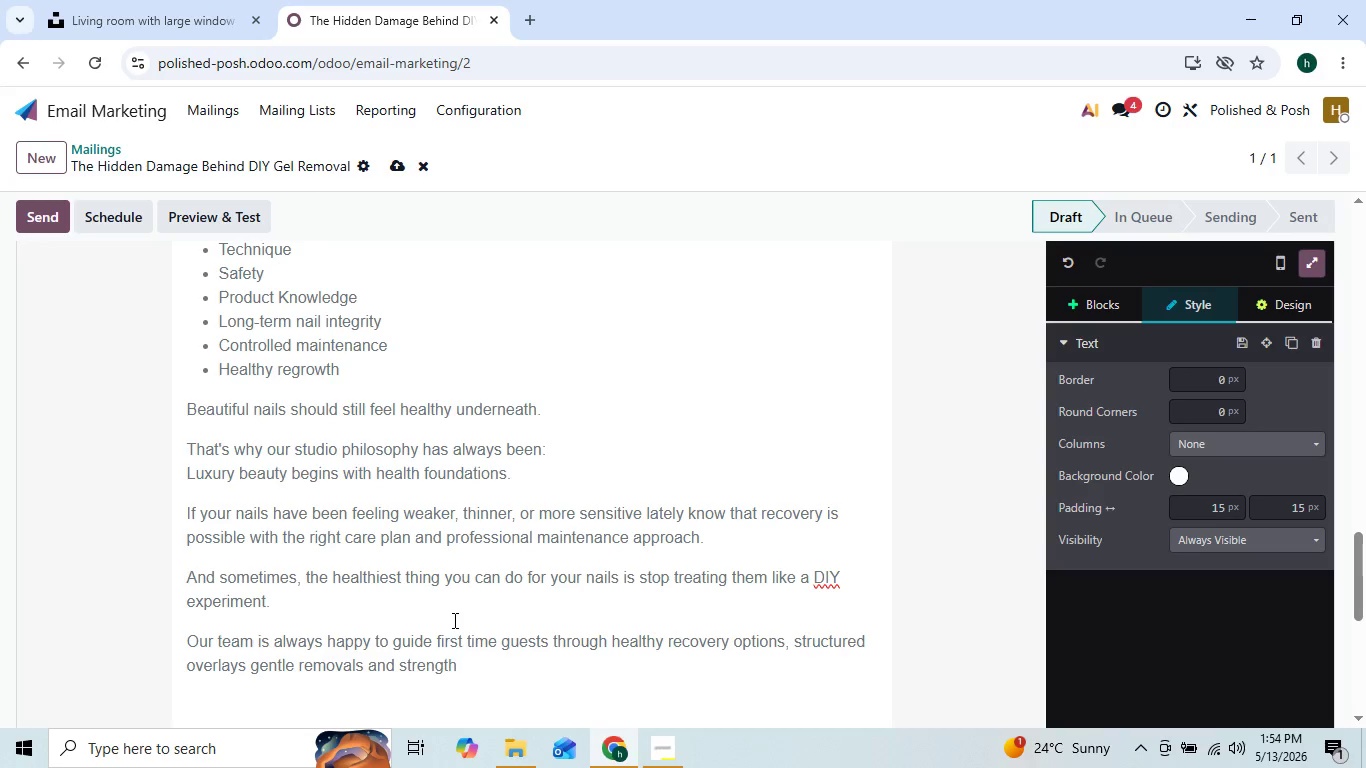 
type(ening)
 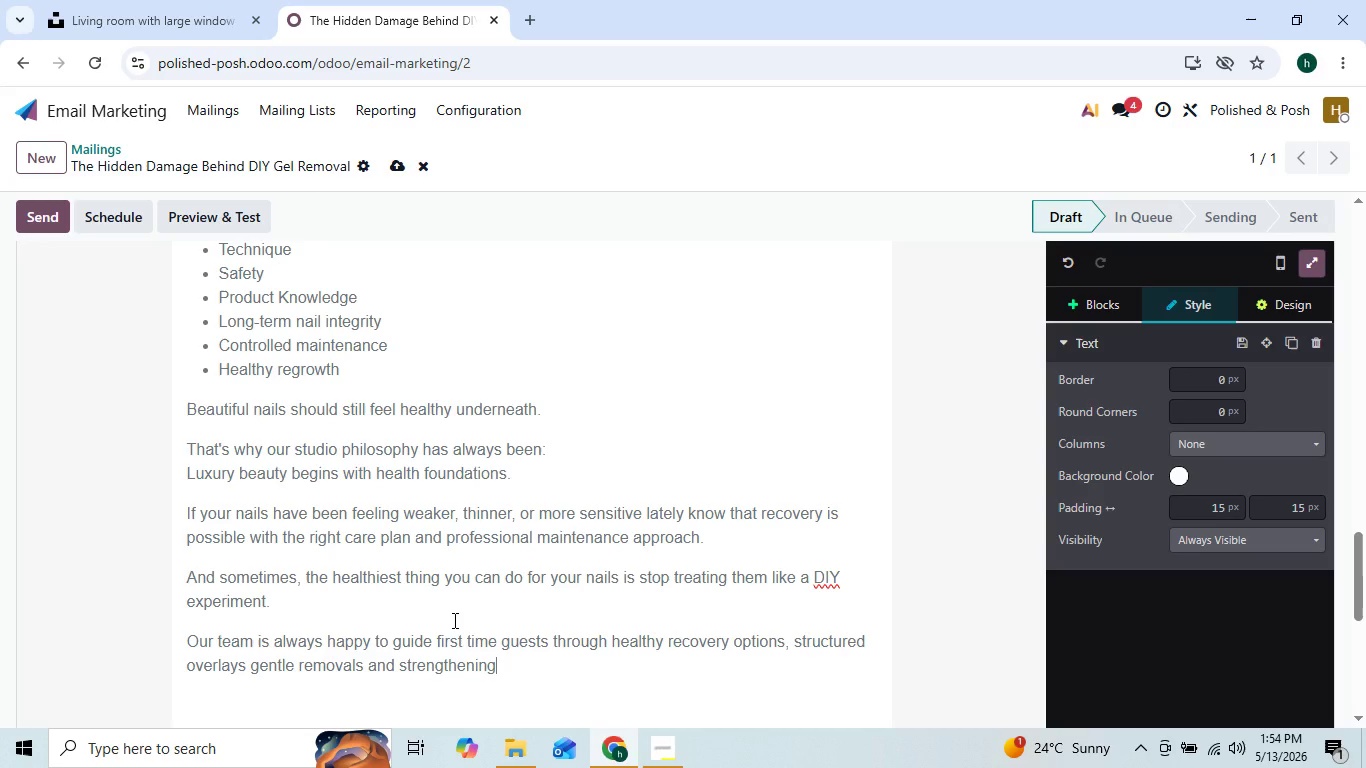 
key(ArrowLeft)
 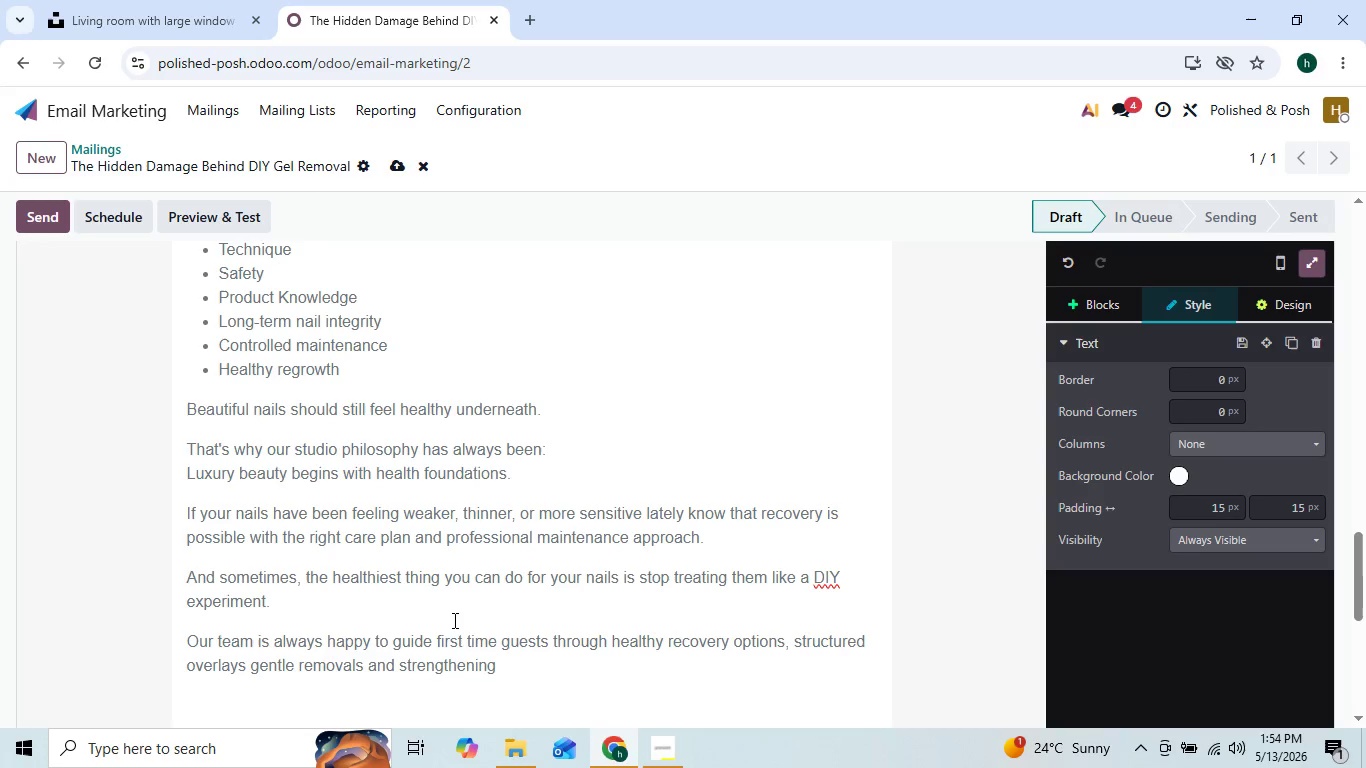 
key(ArrowRight)
 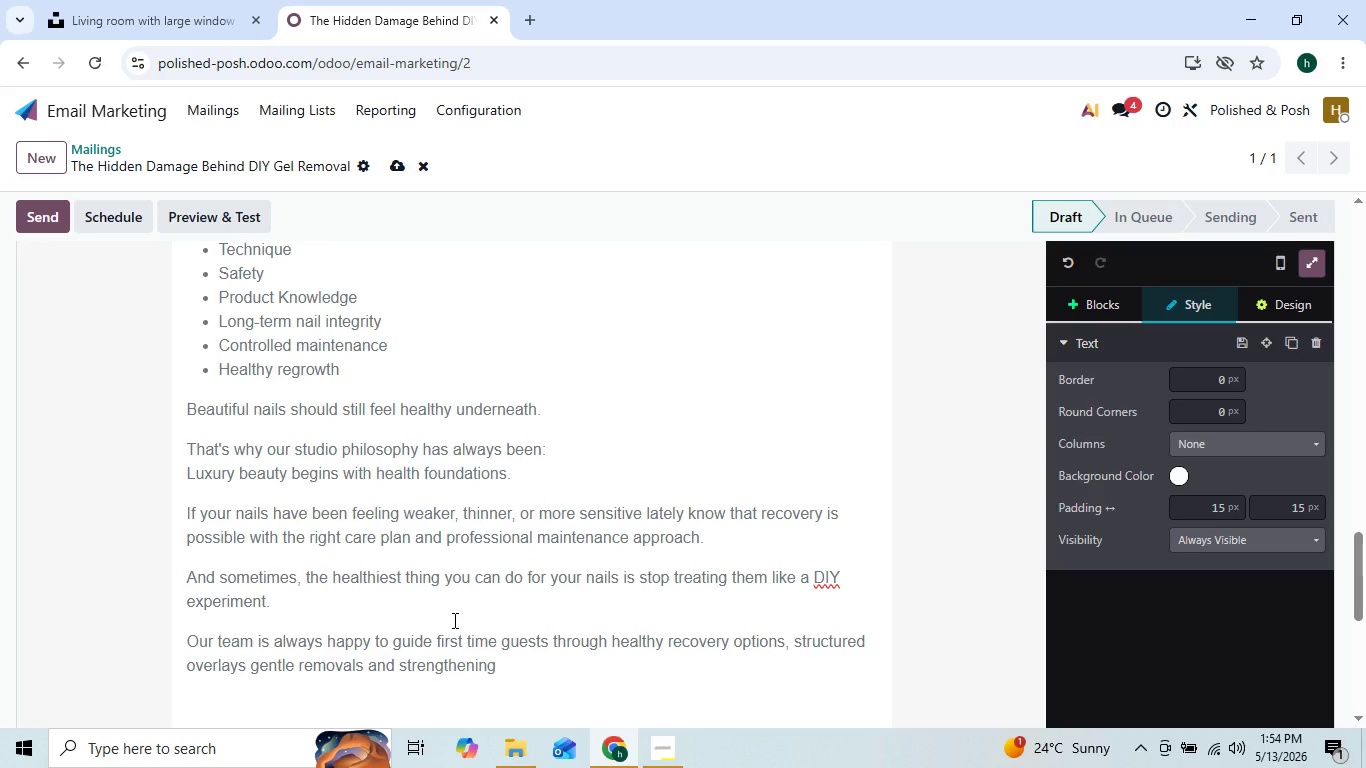 
type( maintenance service desigh)
 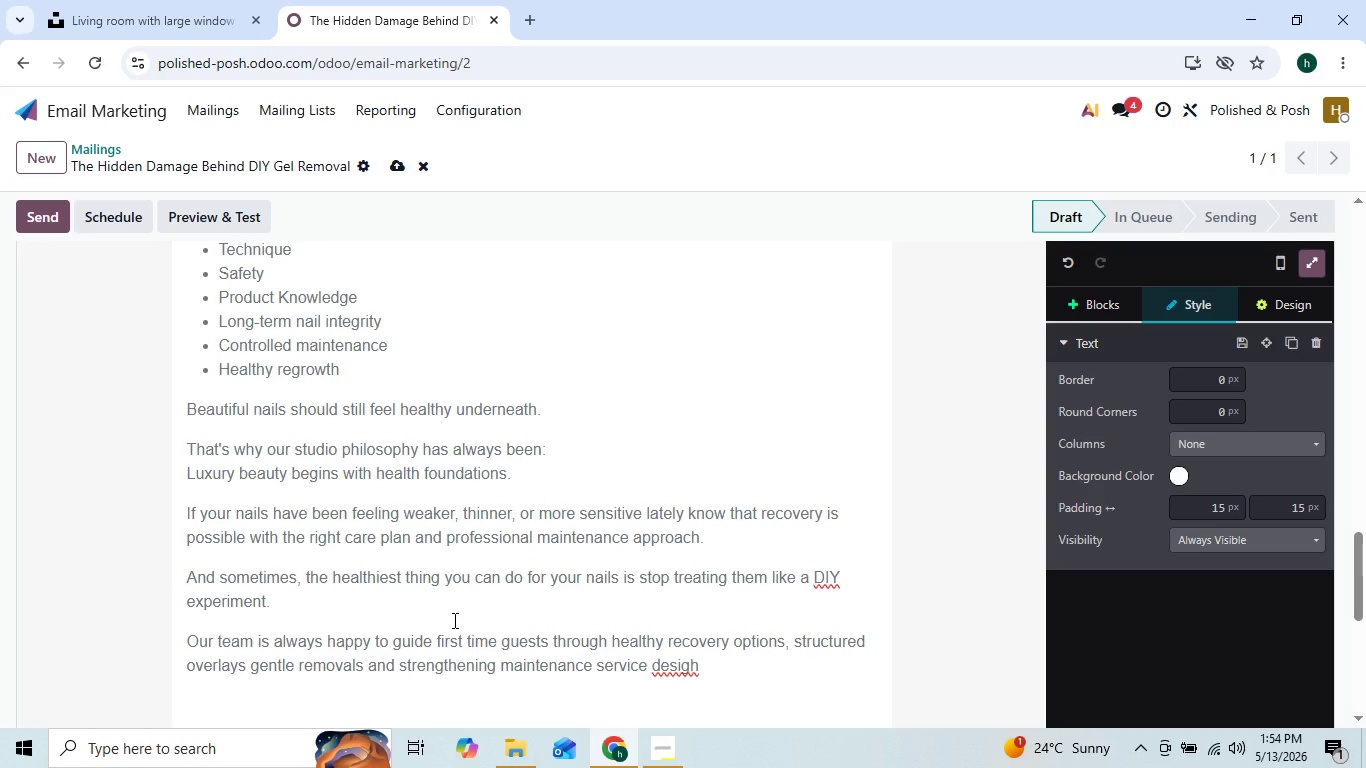 
key(ArrowLeft)
 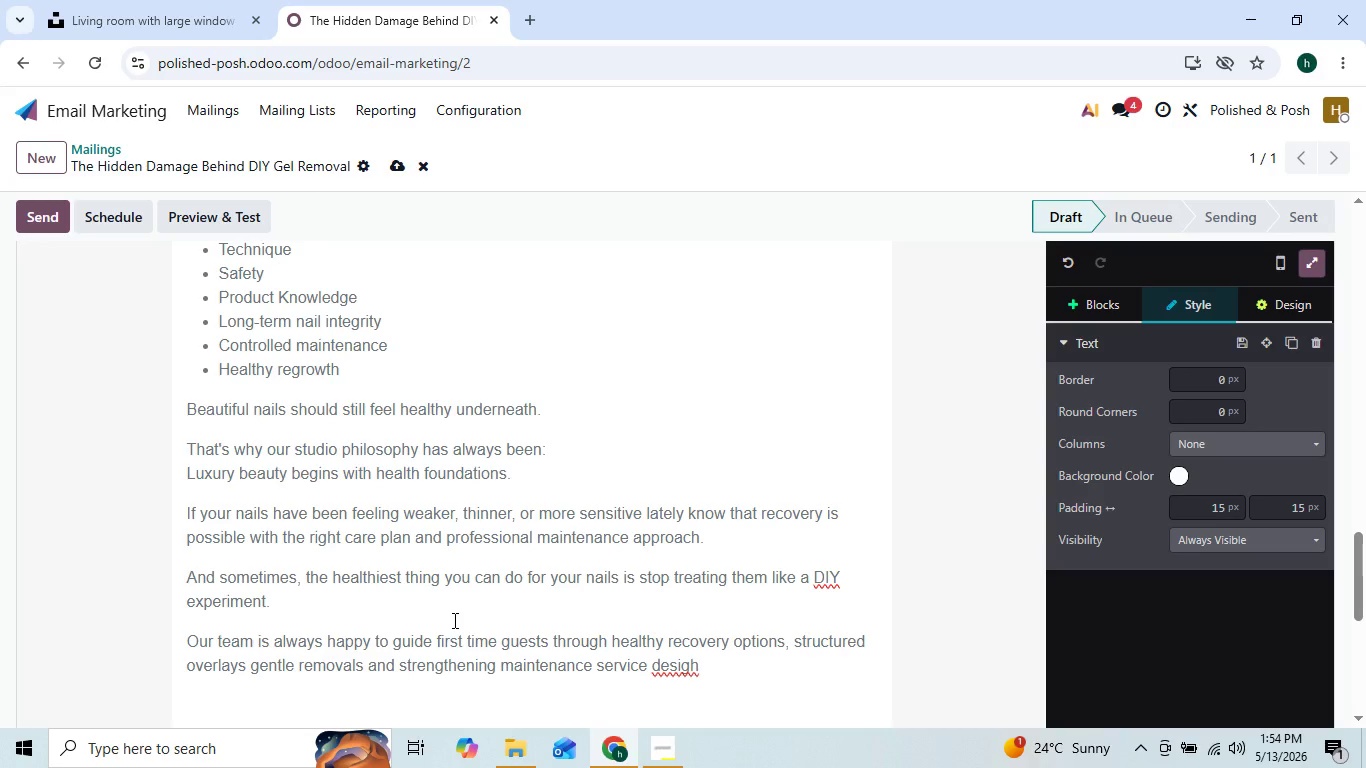 
key(ArrowRight)
 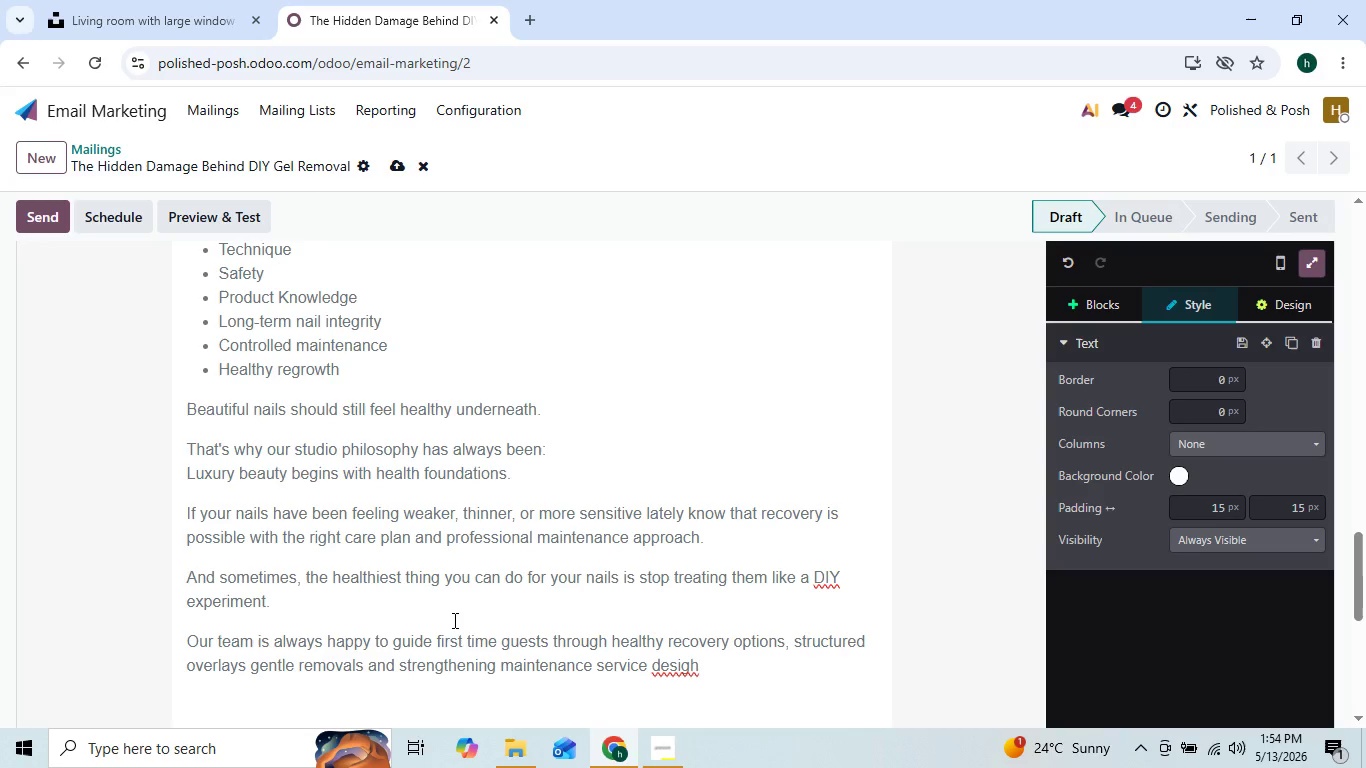 
key(Backspace)
type(ned)
 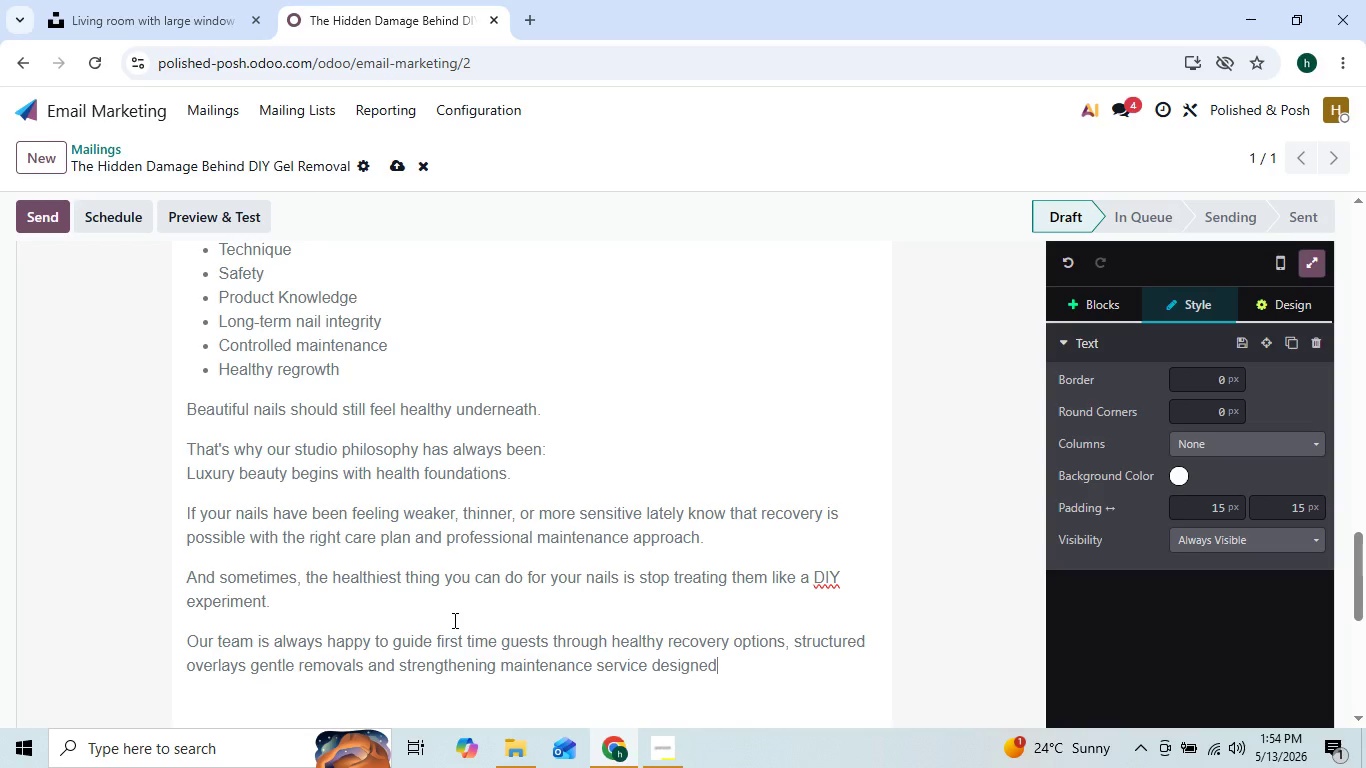 
key(ArrowLeft)
 